 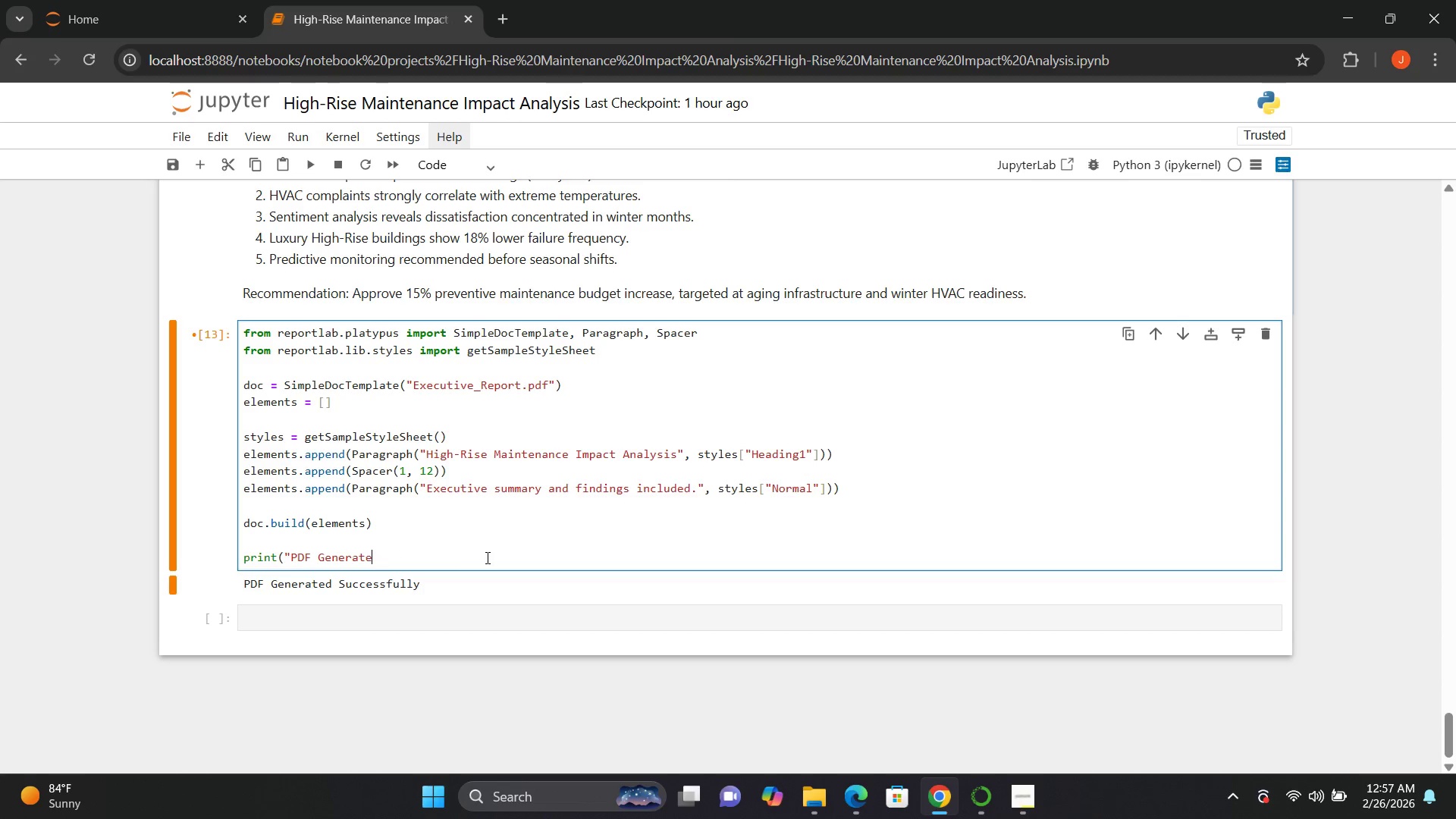 
key(Backspace)
 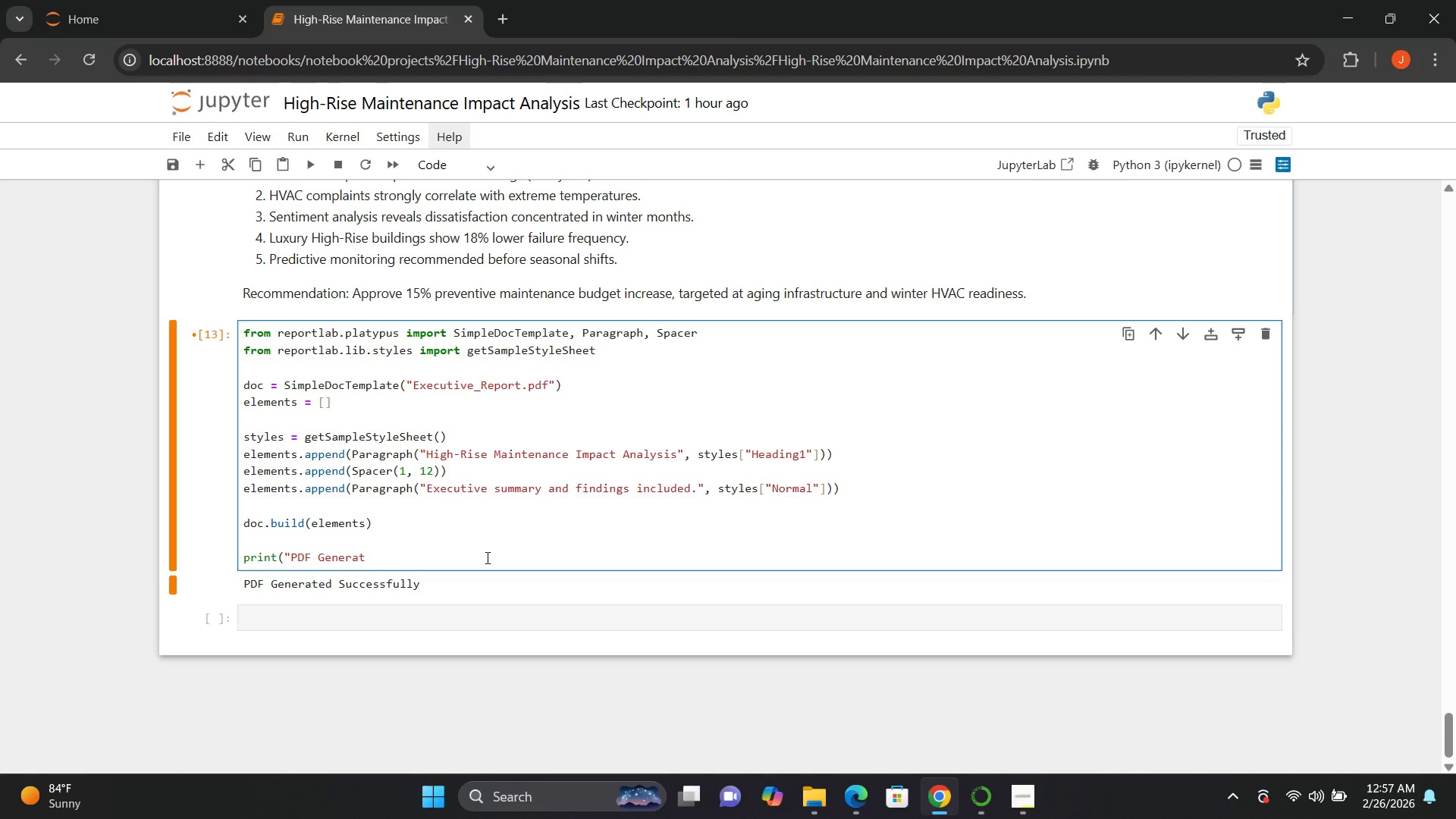 
key(Backspace)
 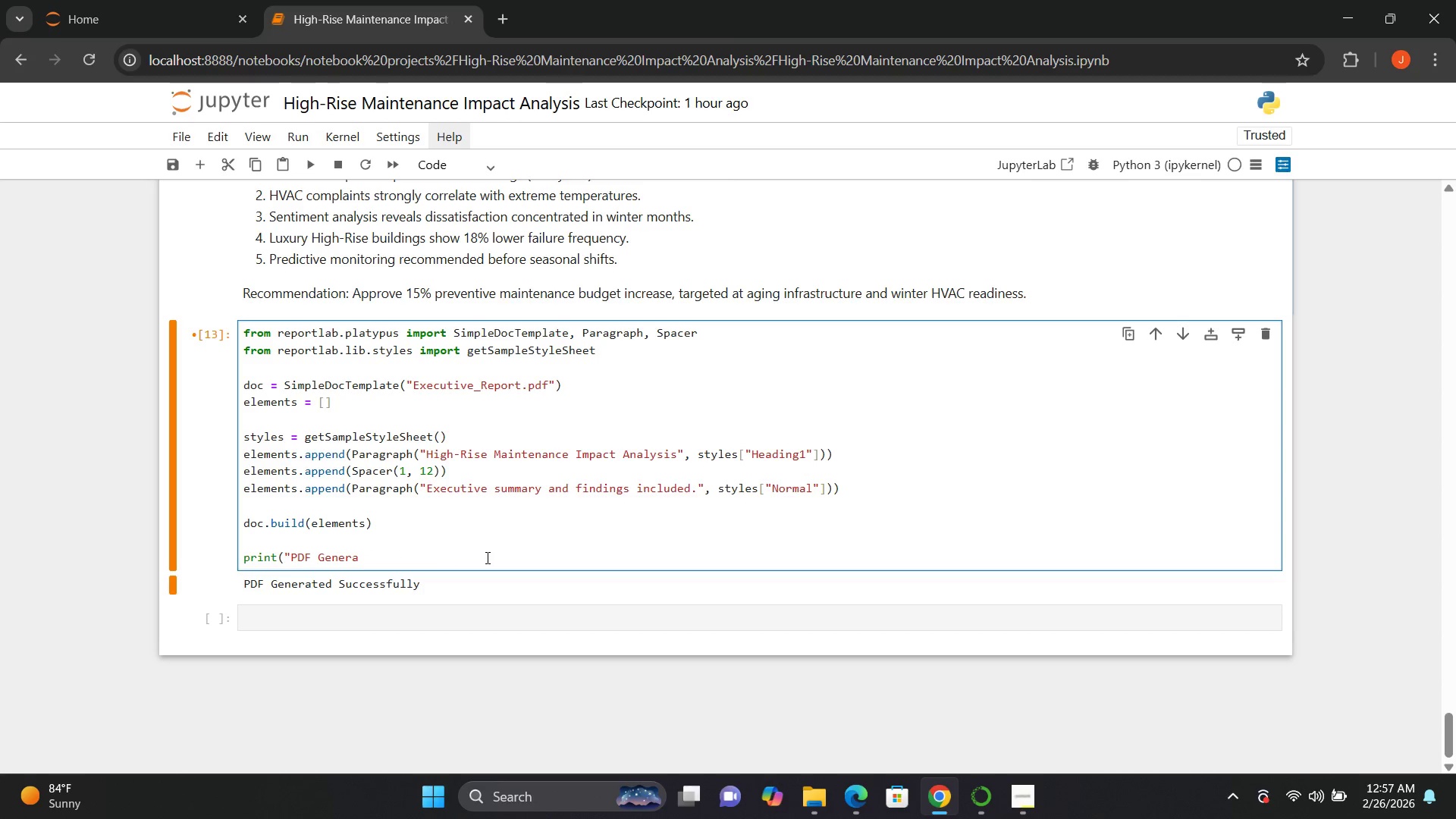 
key(Backspace)
 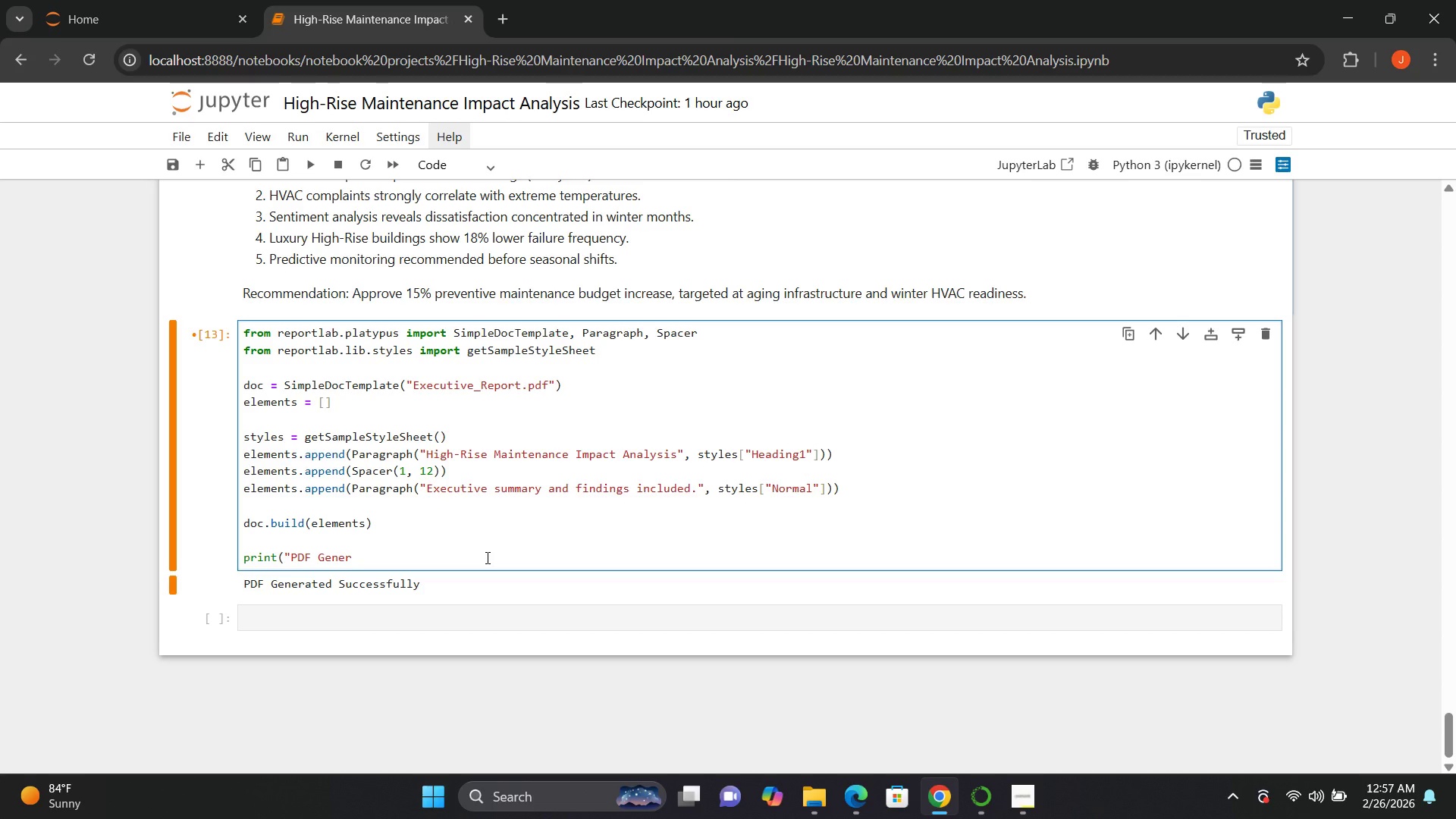 
key(Backspace)
 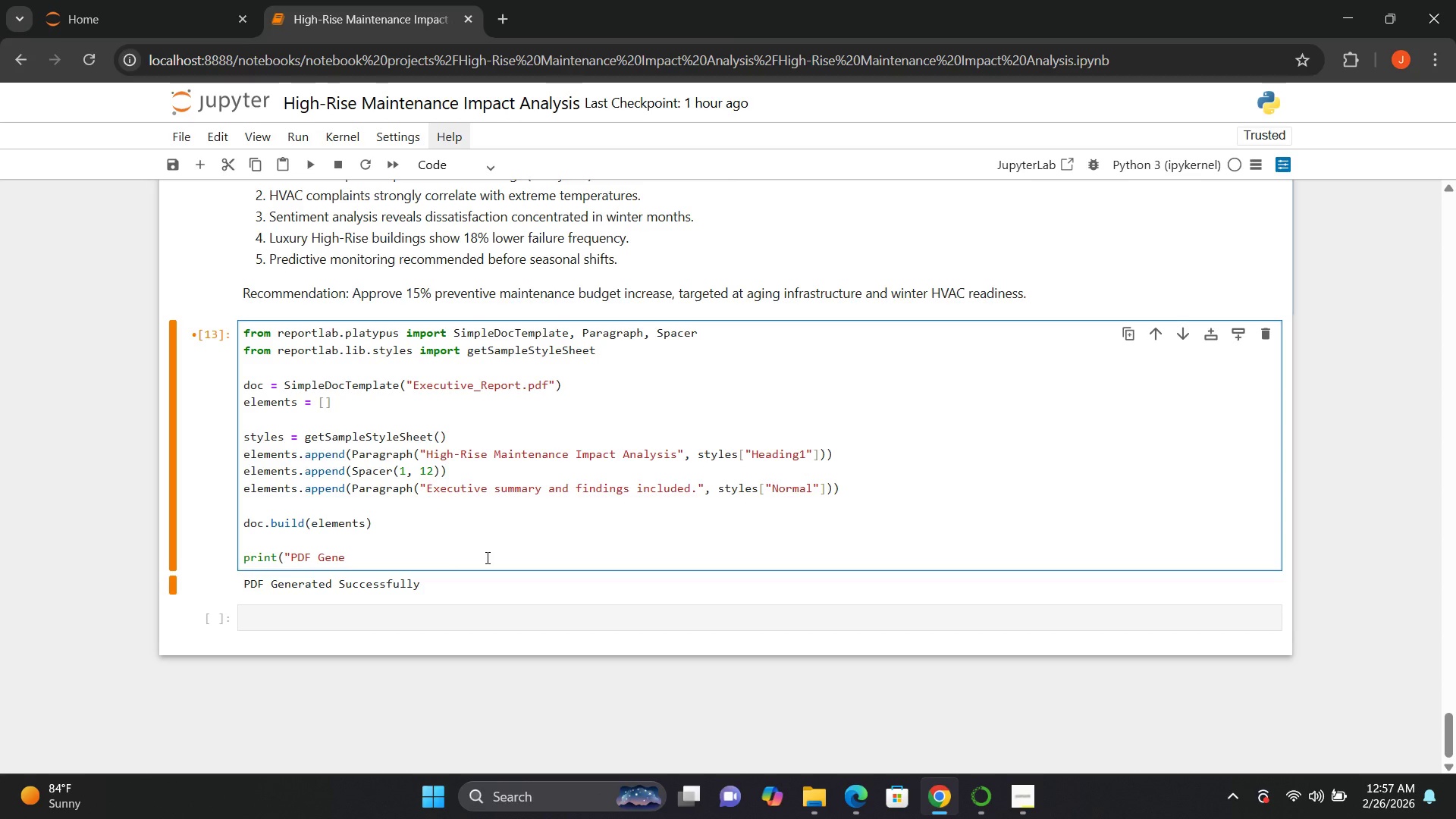 
key(Backspace)
 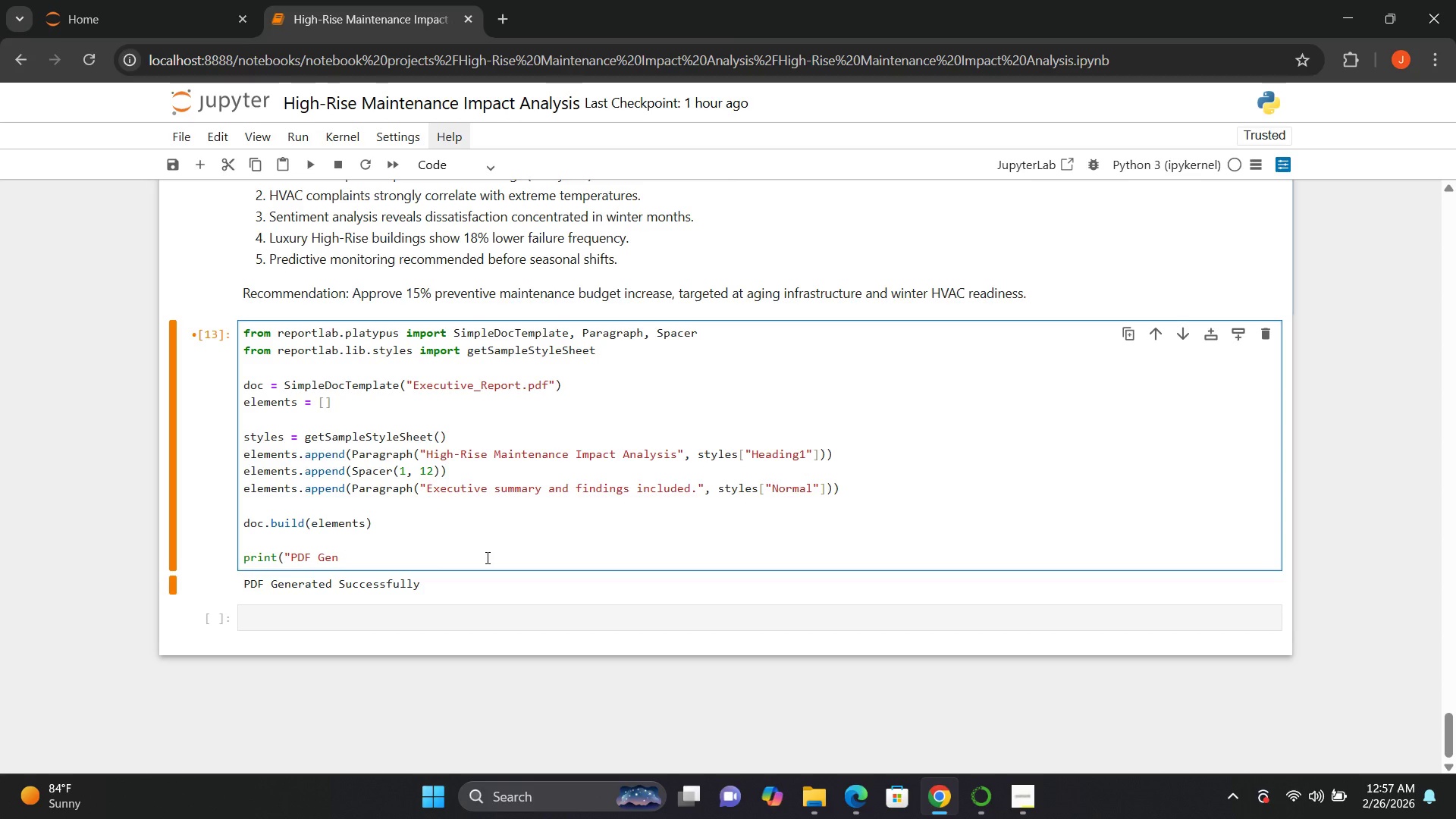 
key(Backspace)
 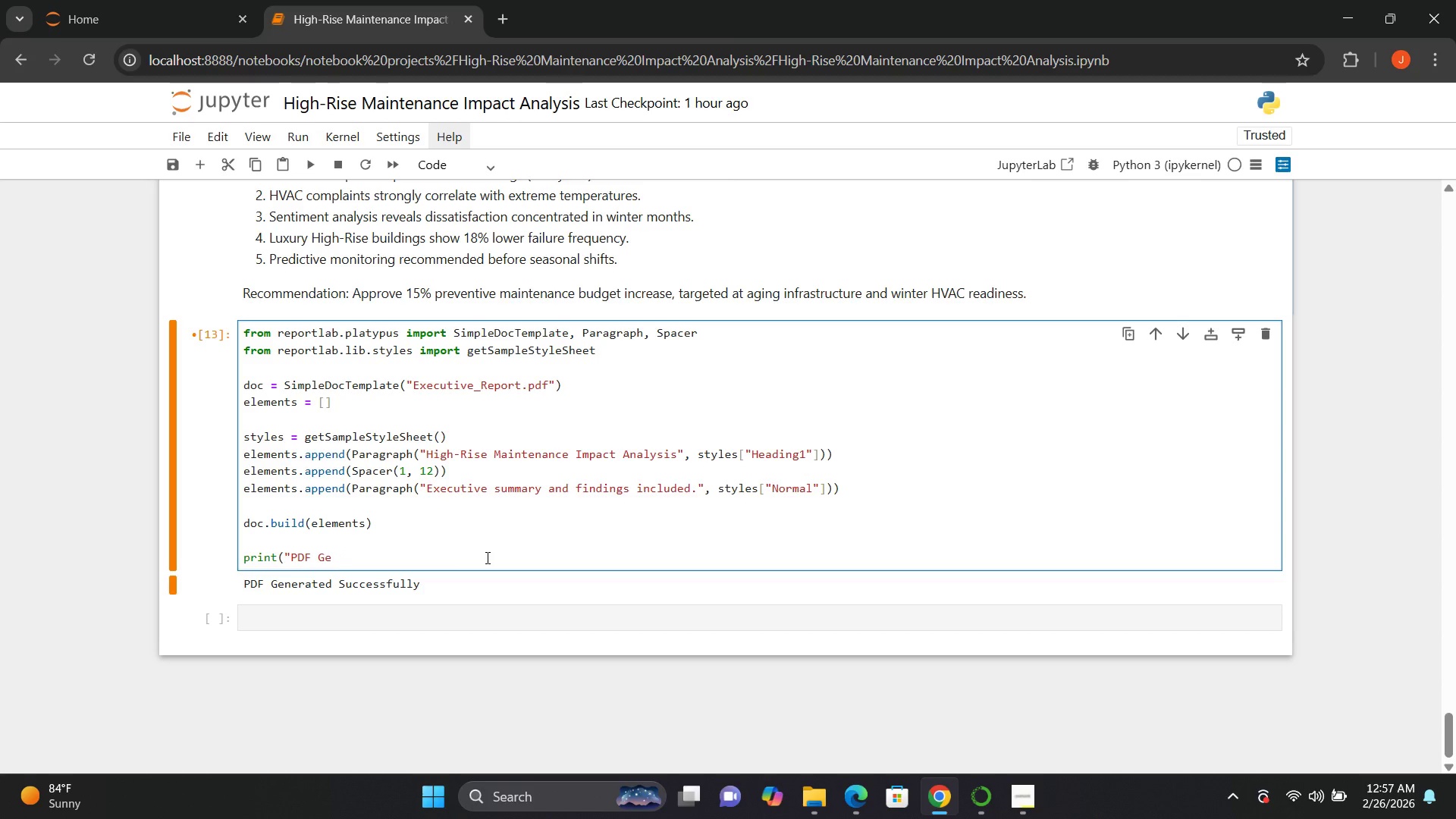 
key(Backspace)
 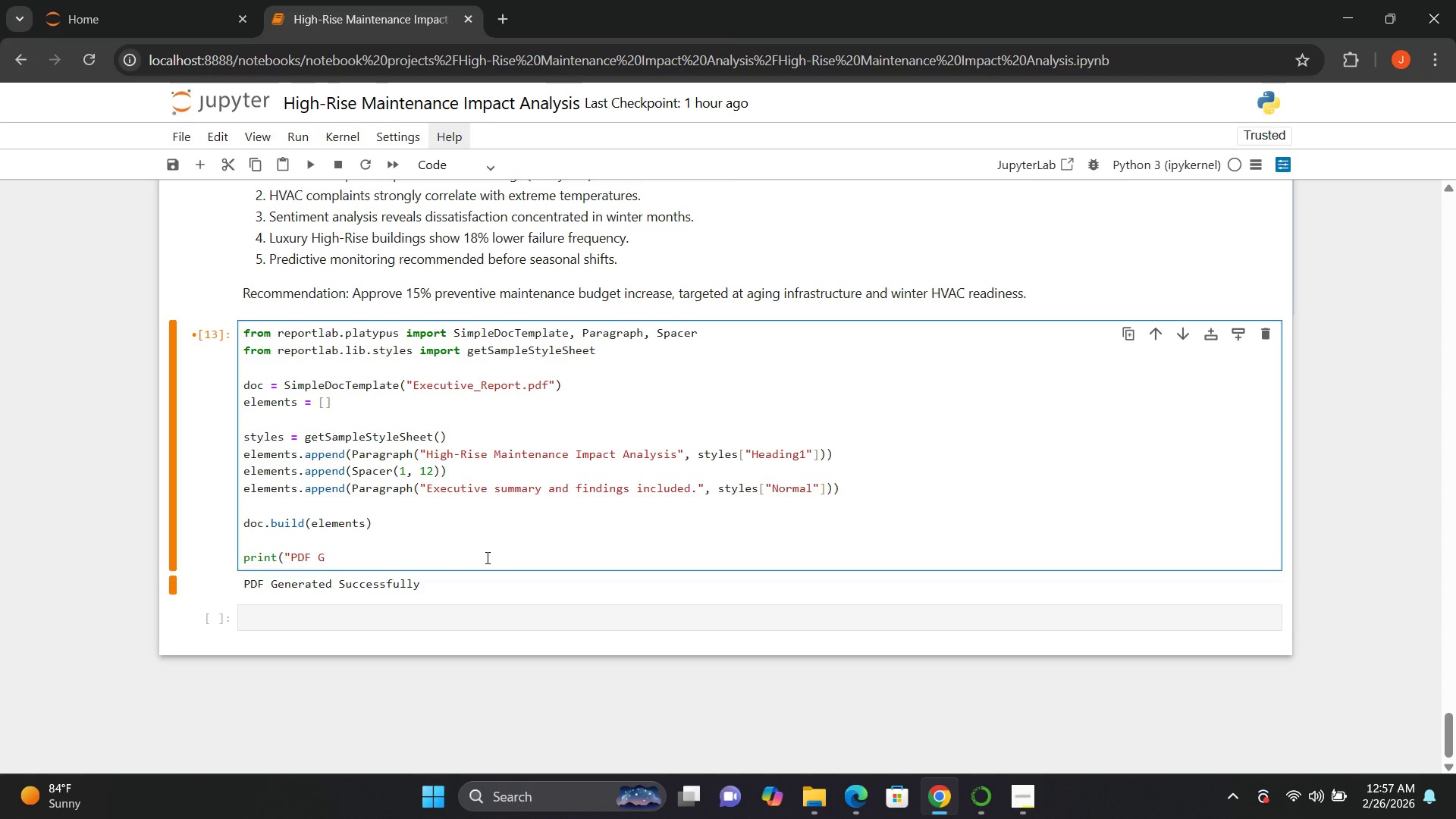 
key(Backspace)
 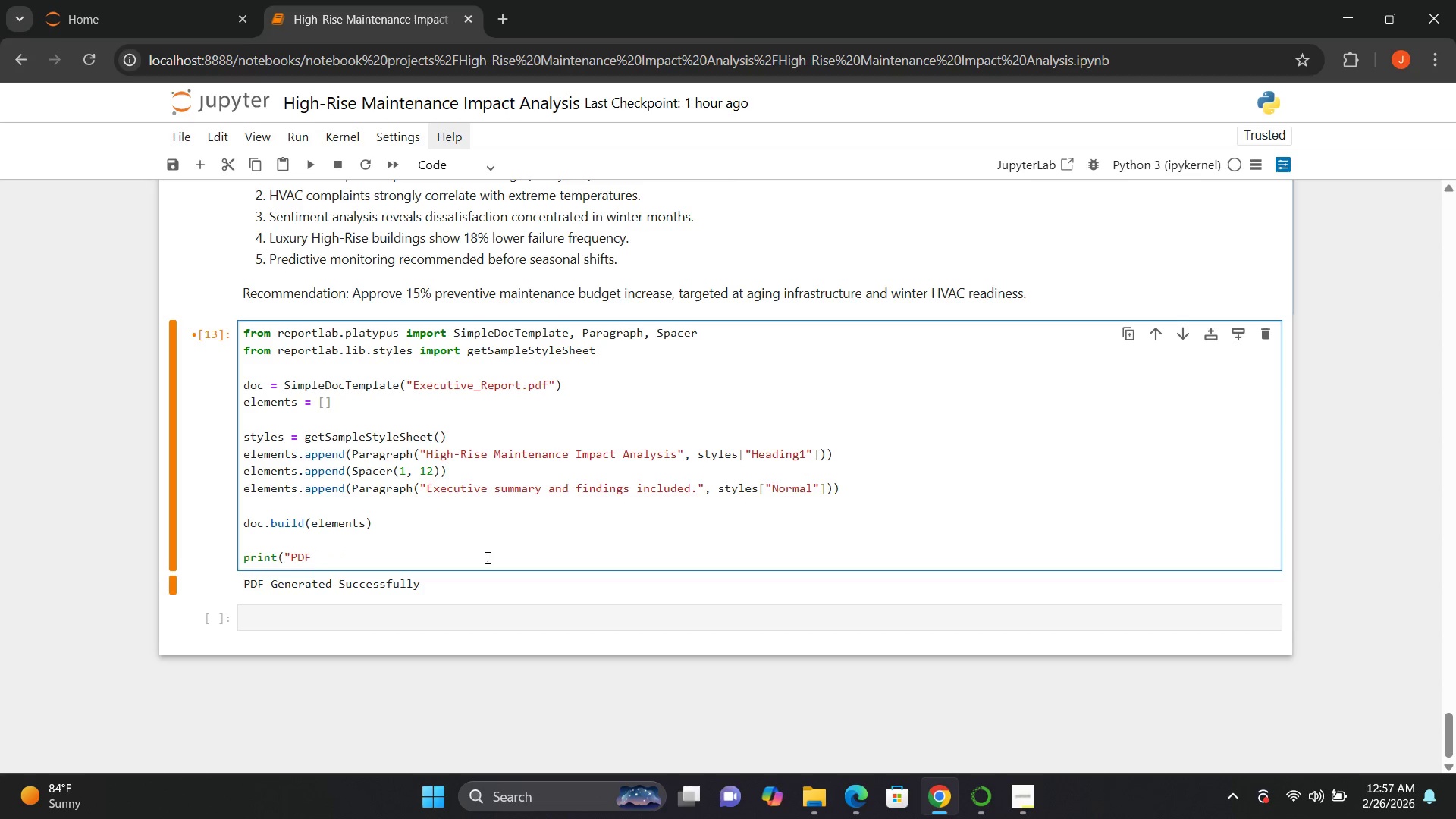 
key(Backspace)
 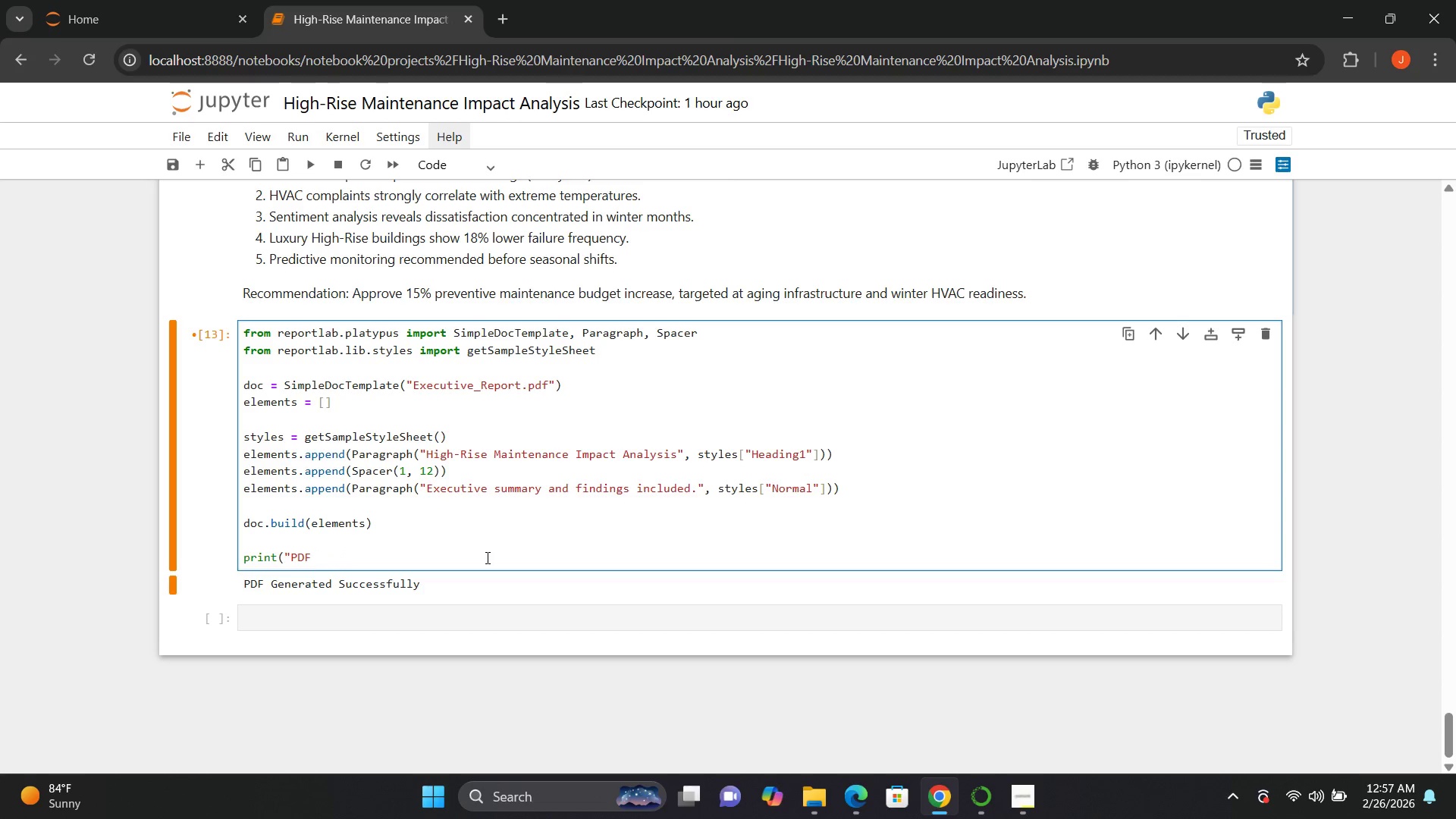 
key(Backspace)
 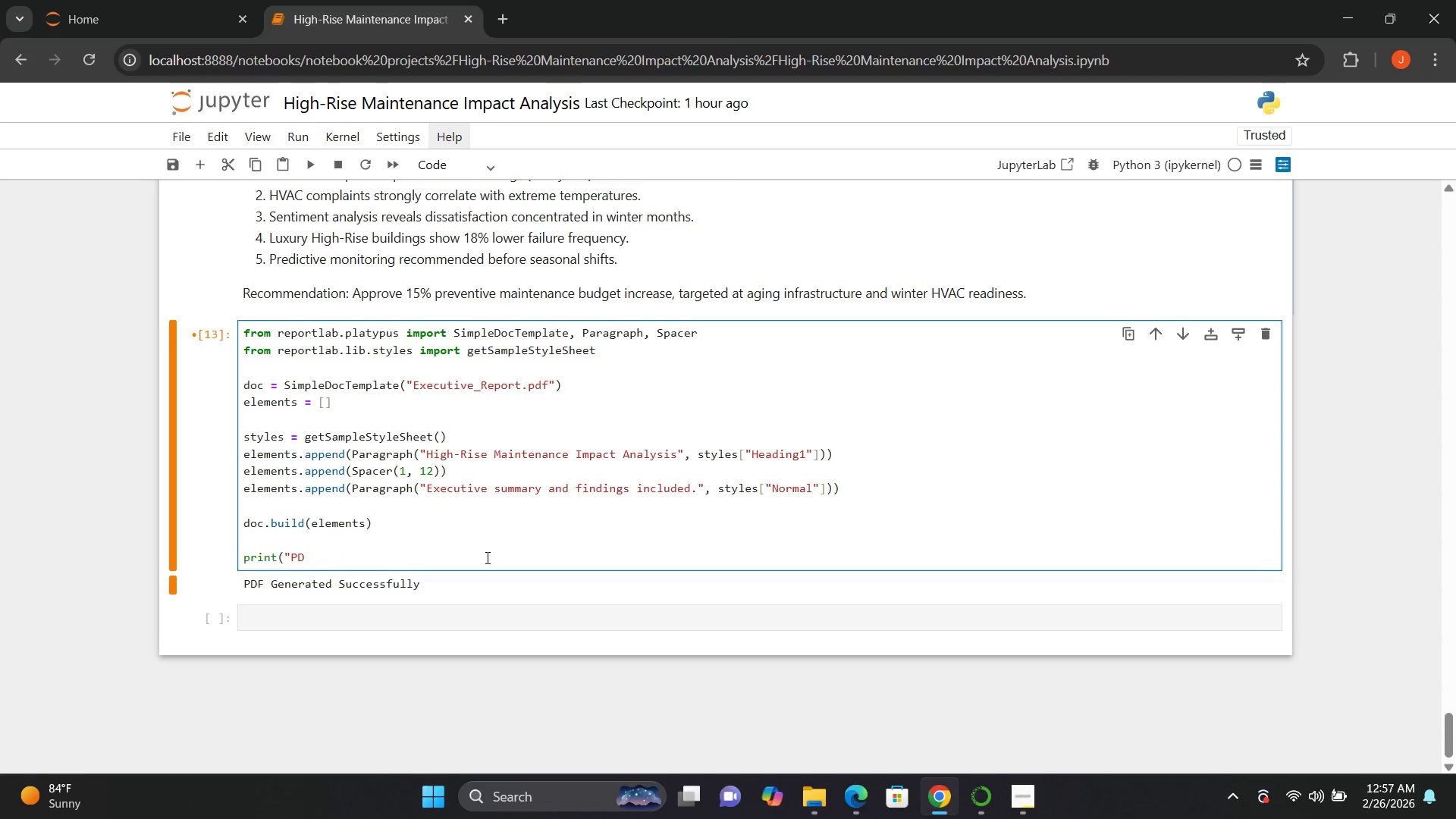 
key(Backspace)
 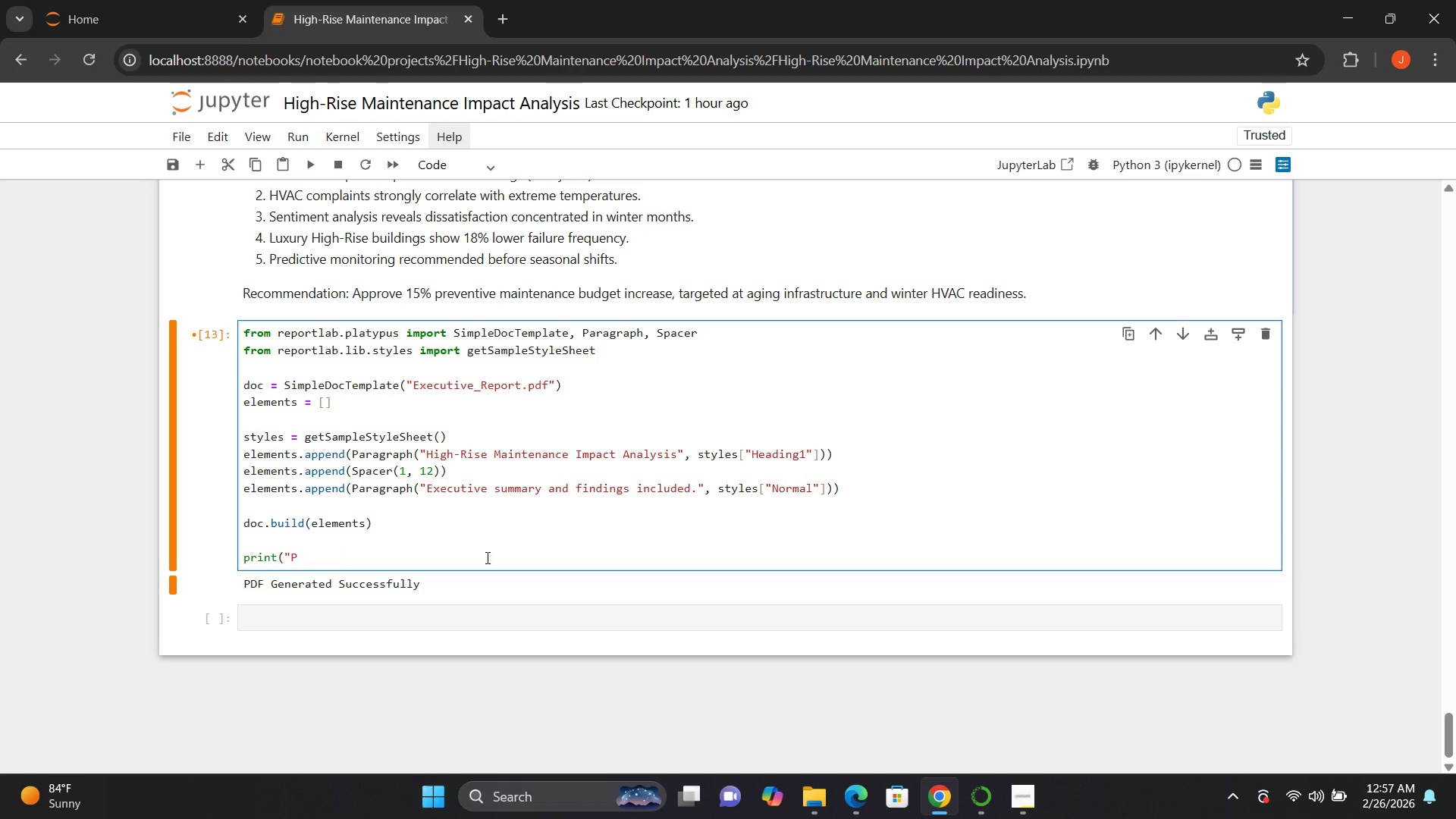 
key(Backspace)
 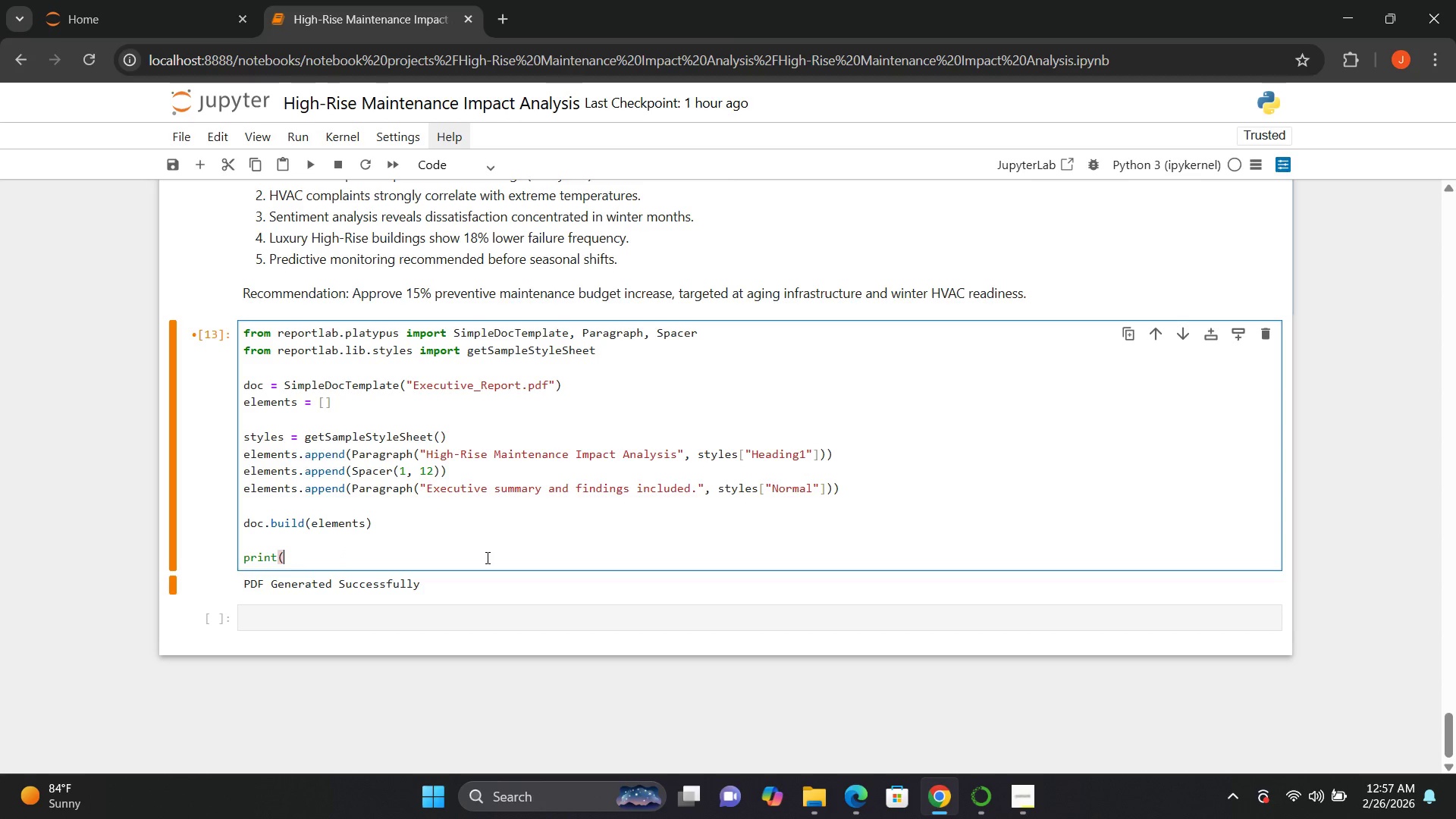 
key(Backspace)
 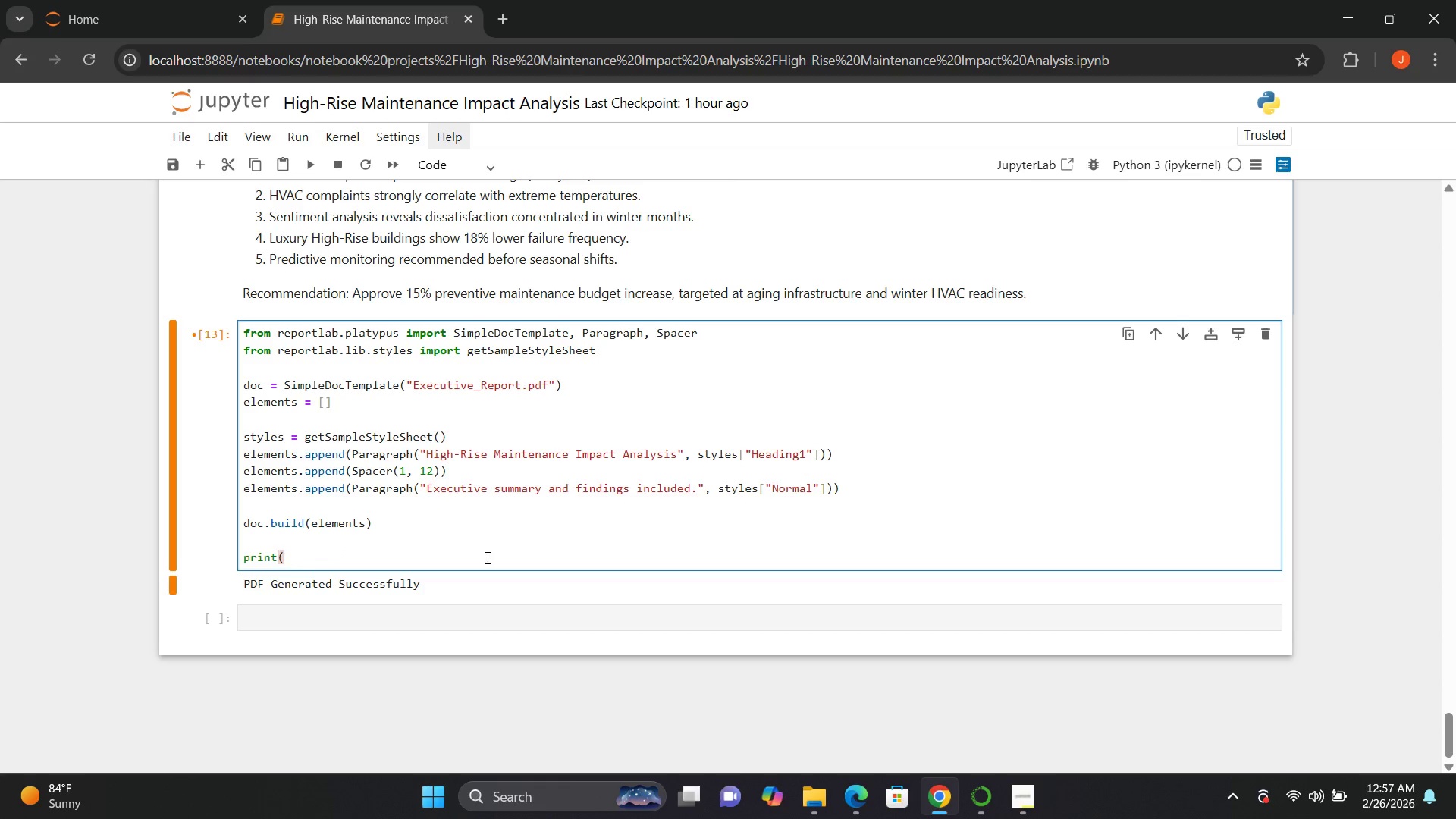 
key(Backspace)
 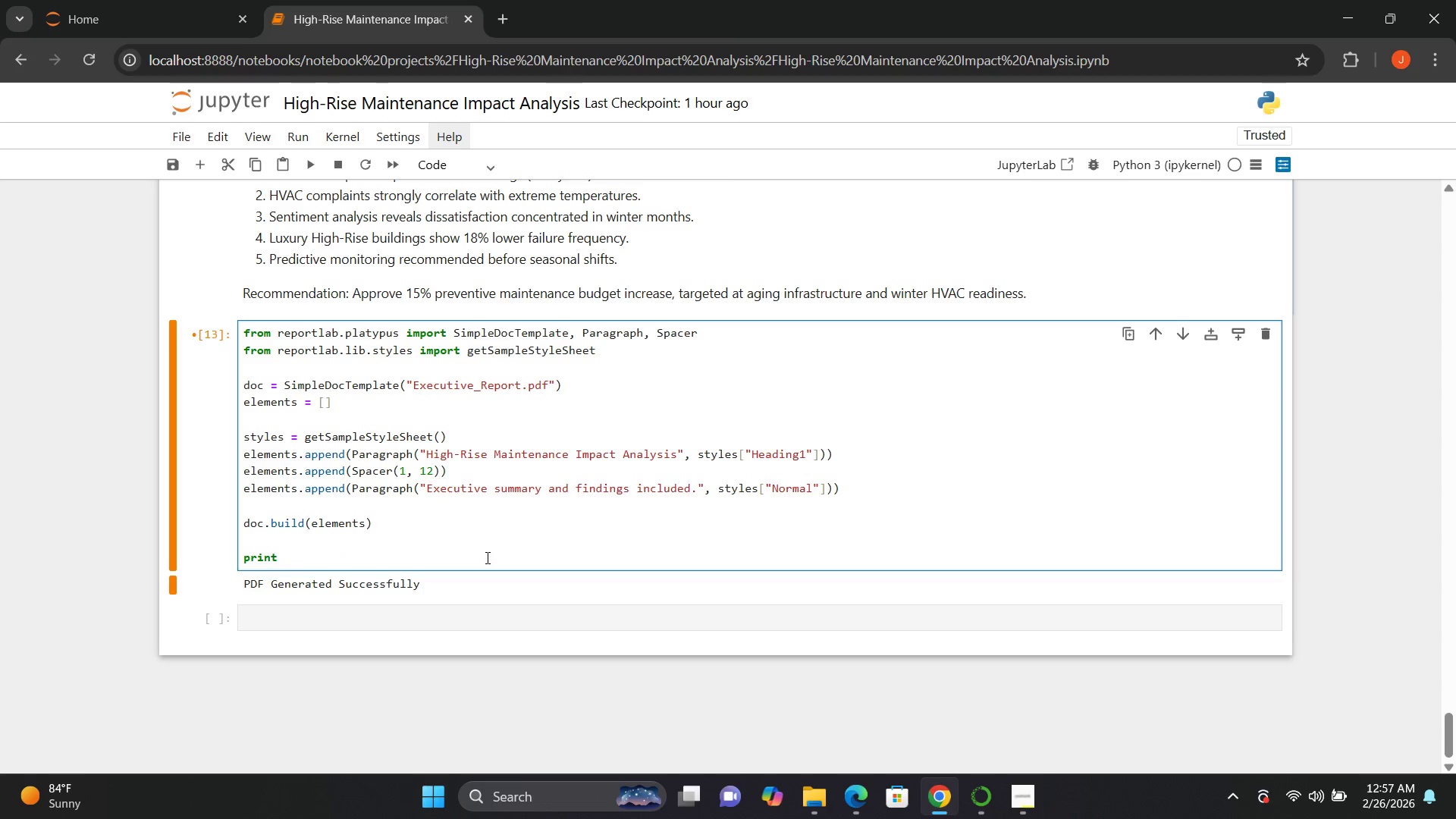 
key(Backspace)
 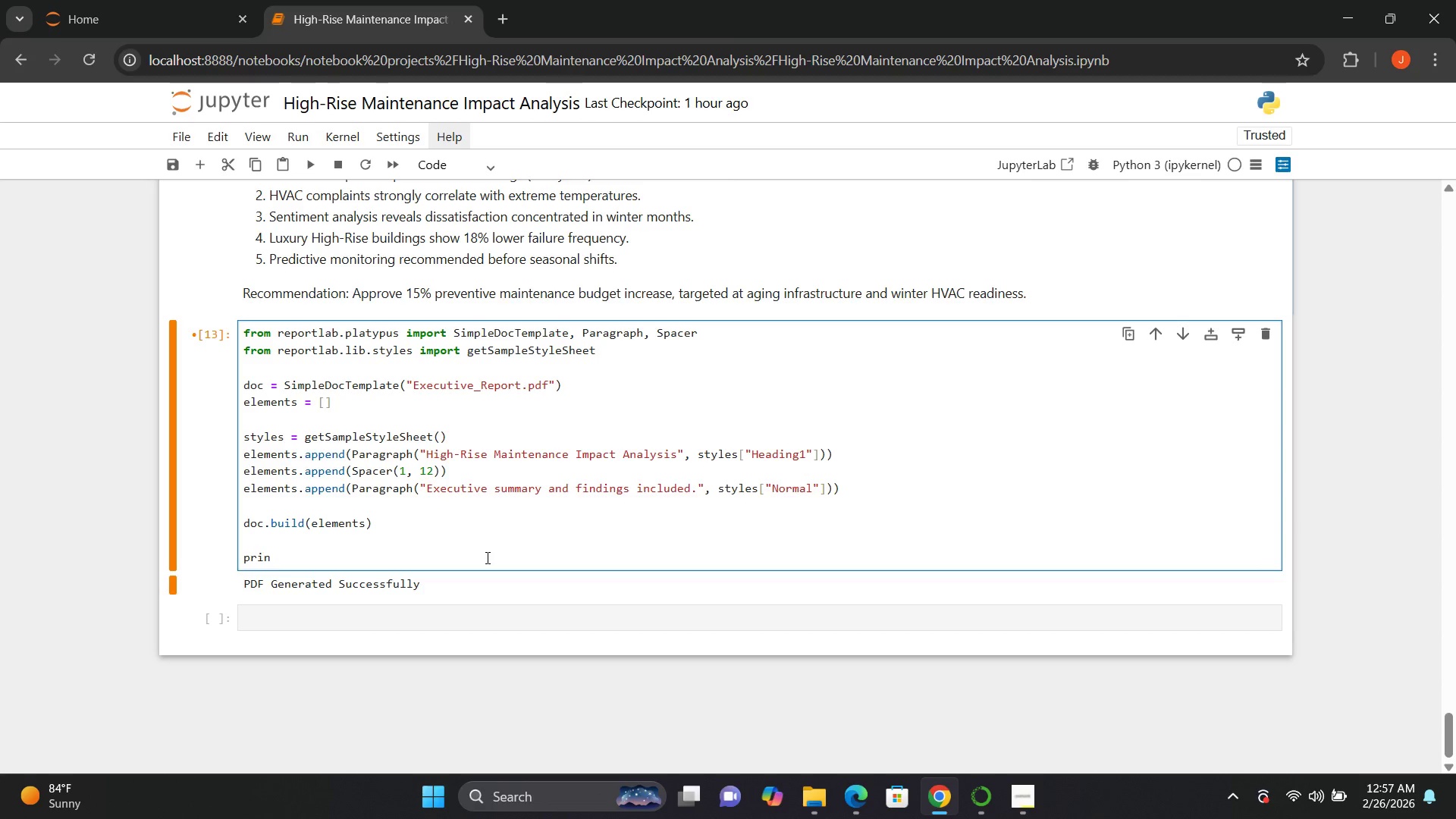 
key(Backspace)
 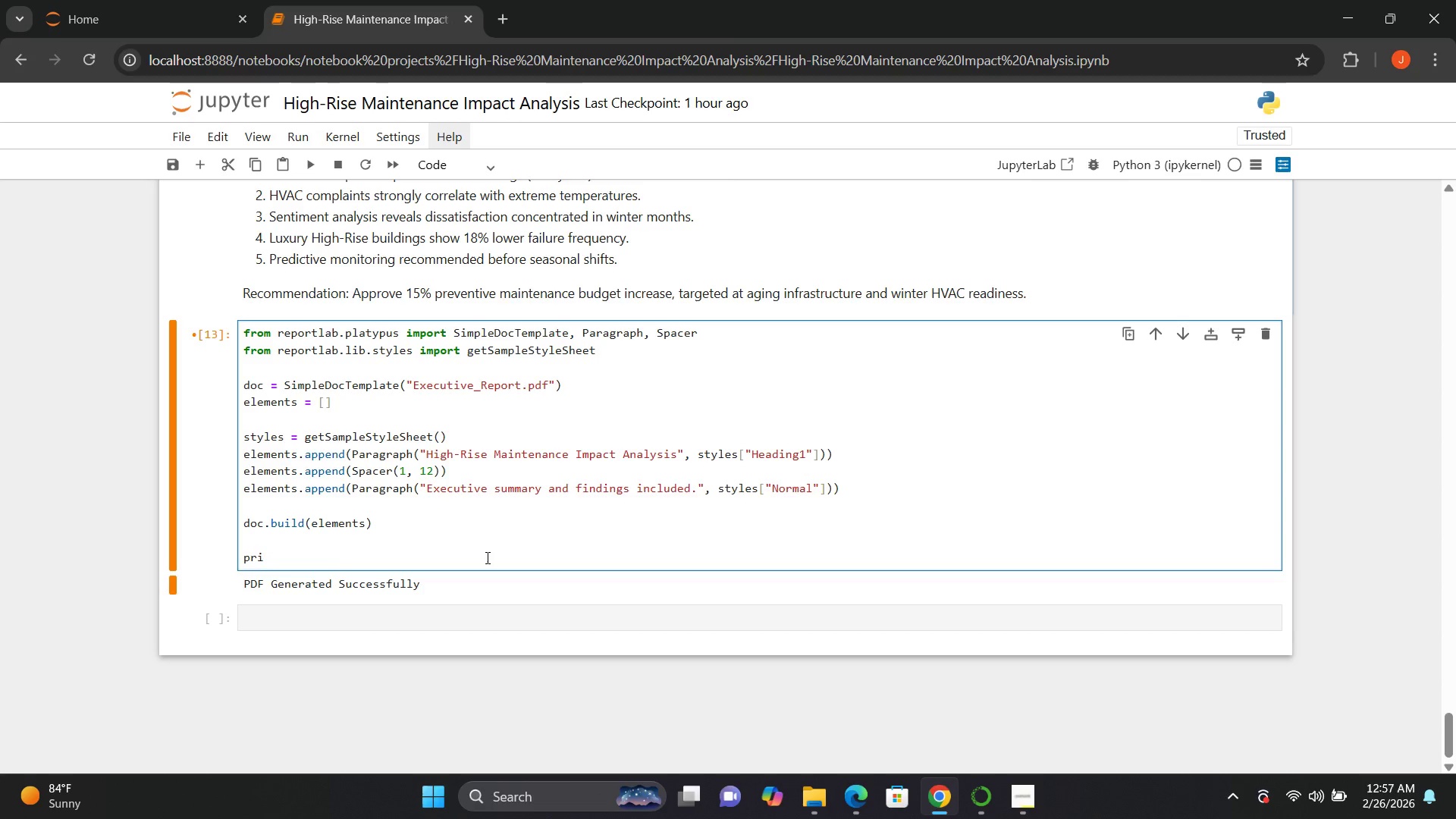 
key(Backspace)
 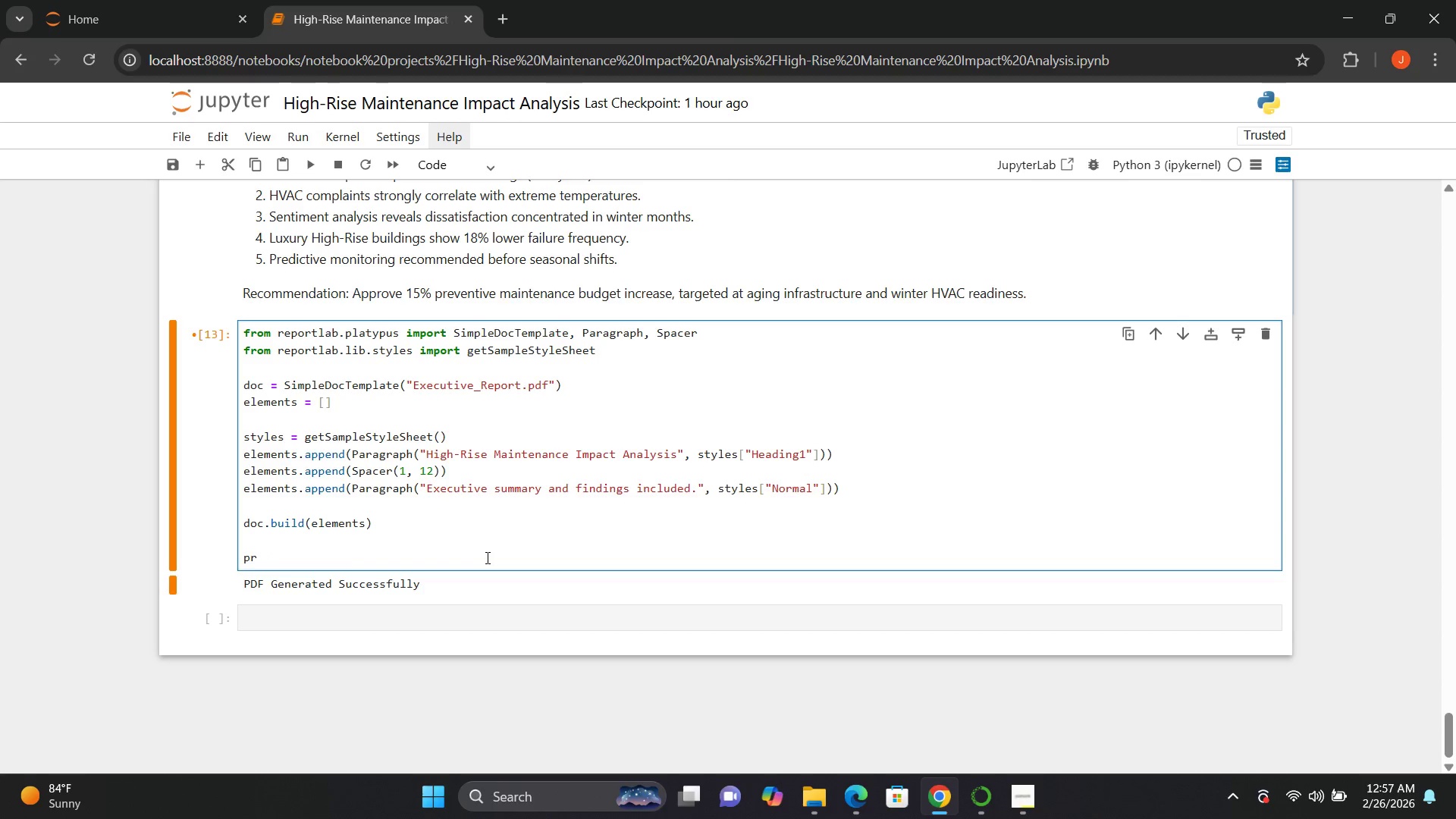 
key(Backspace)
 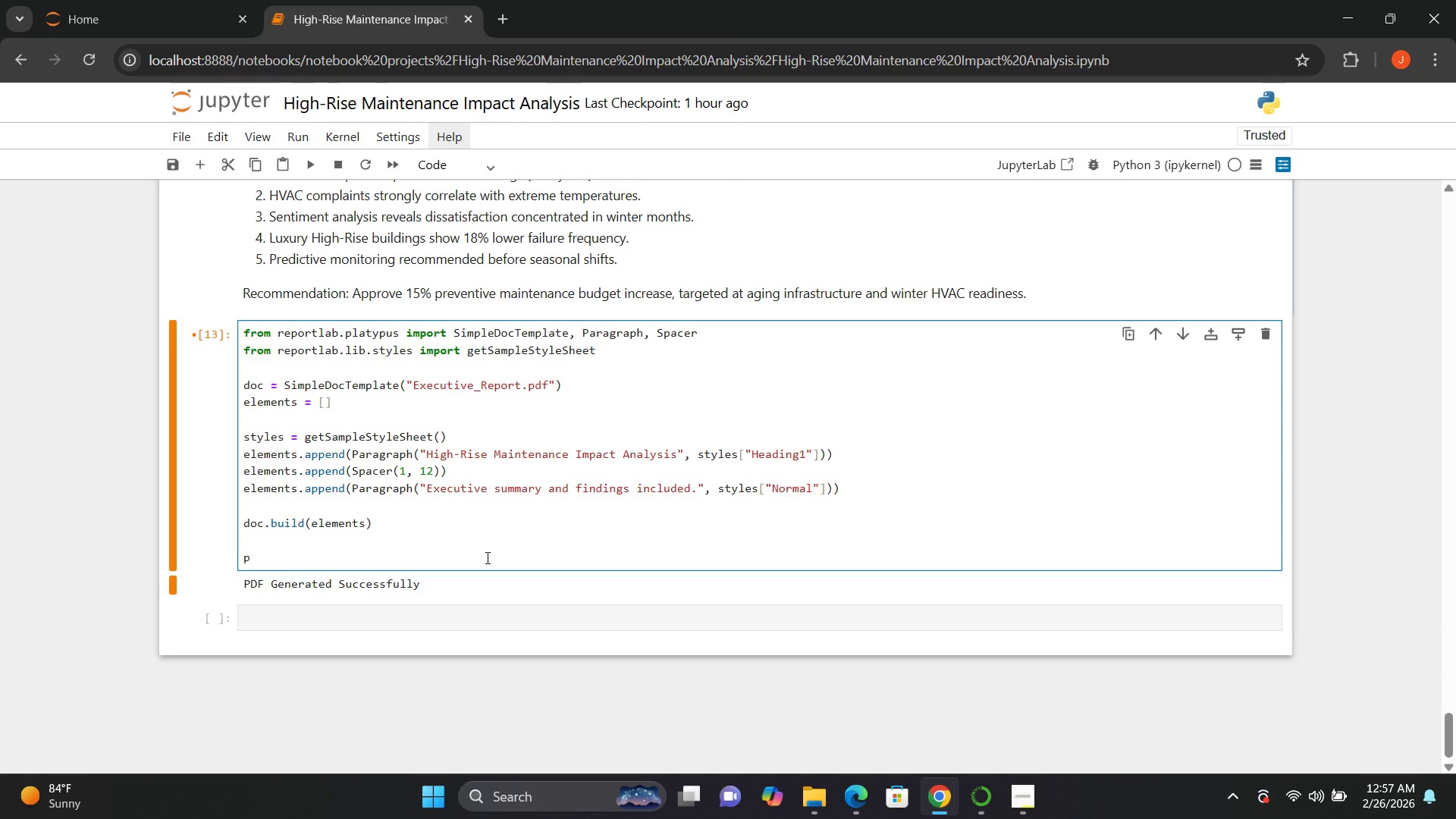 
key(Backspace)
 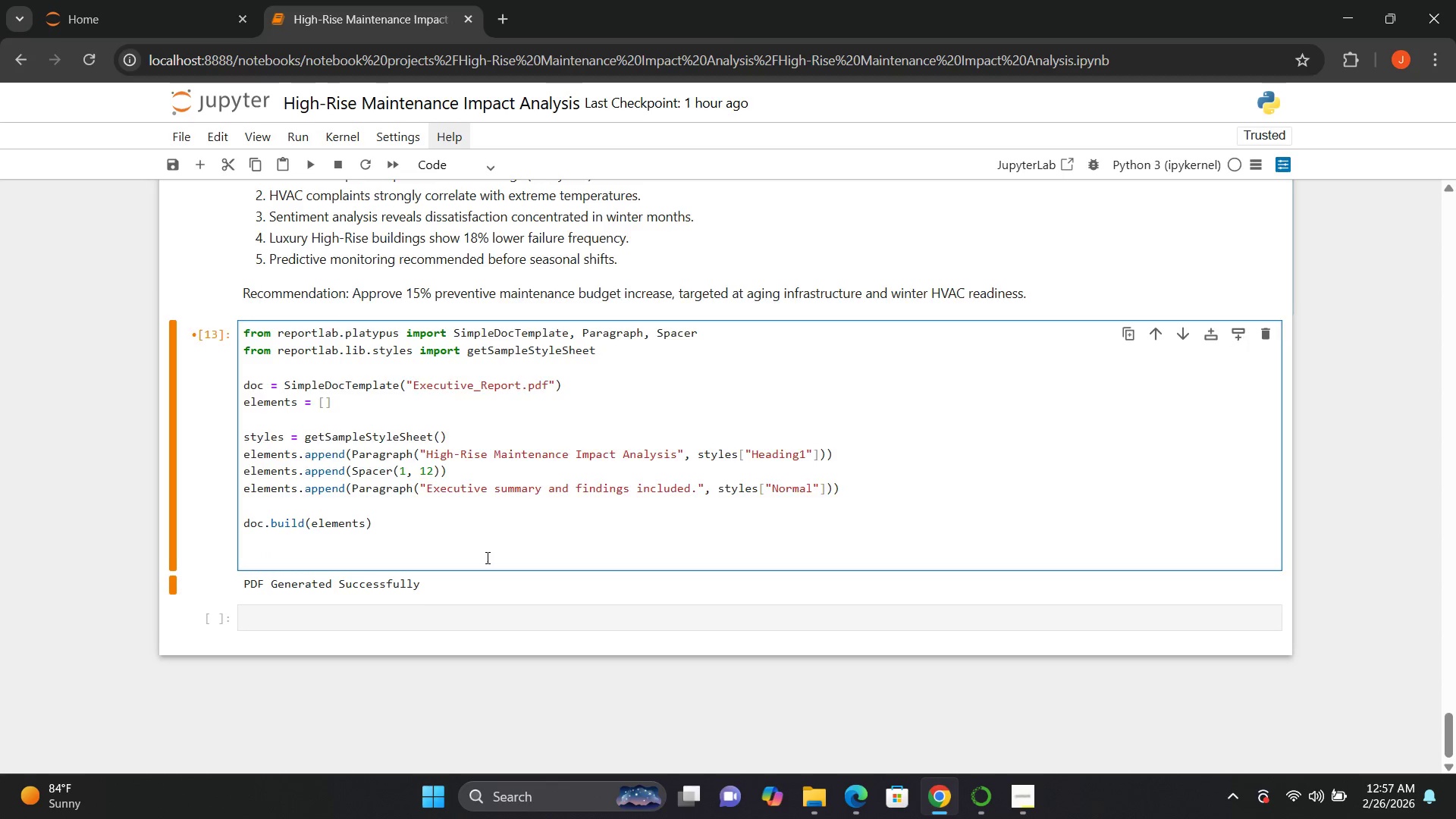 
hold_key(key=Backspace, duration=0.33)
 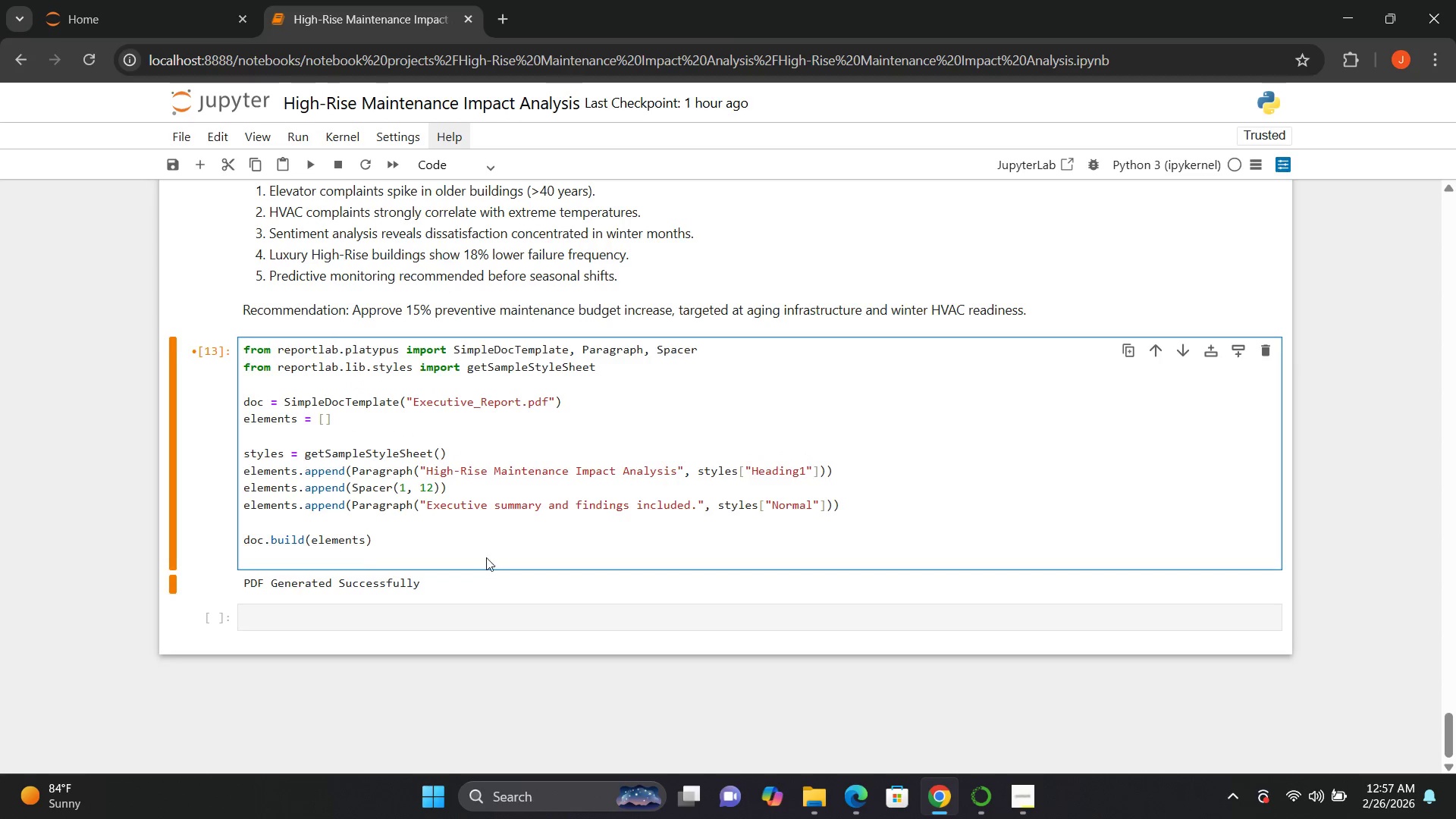 
key(Backspace)
 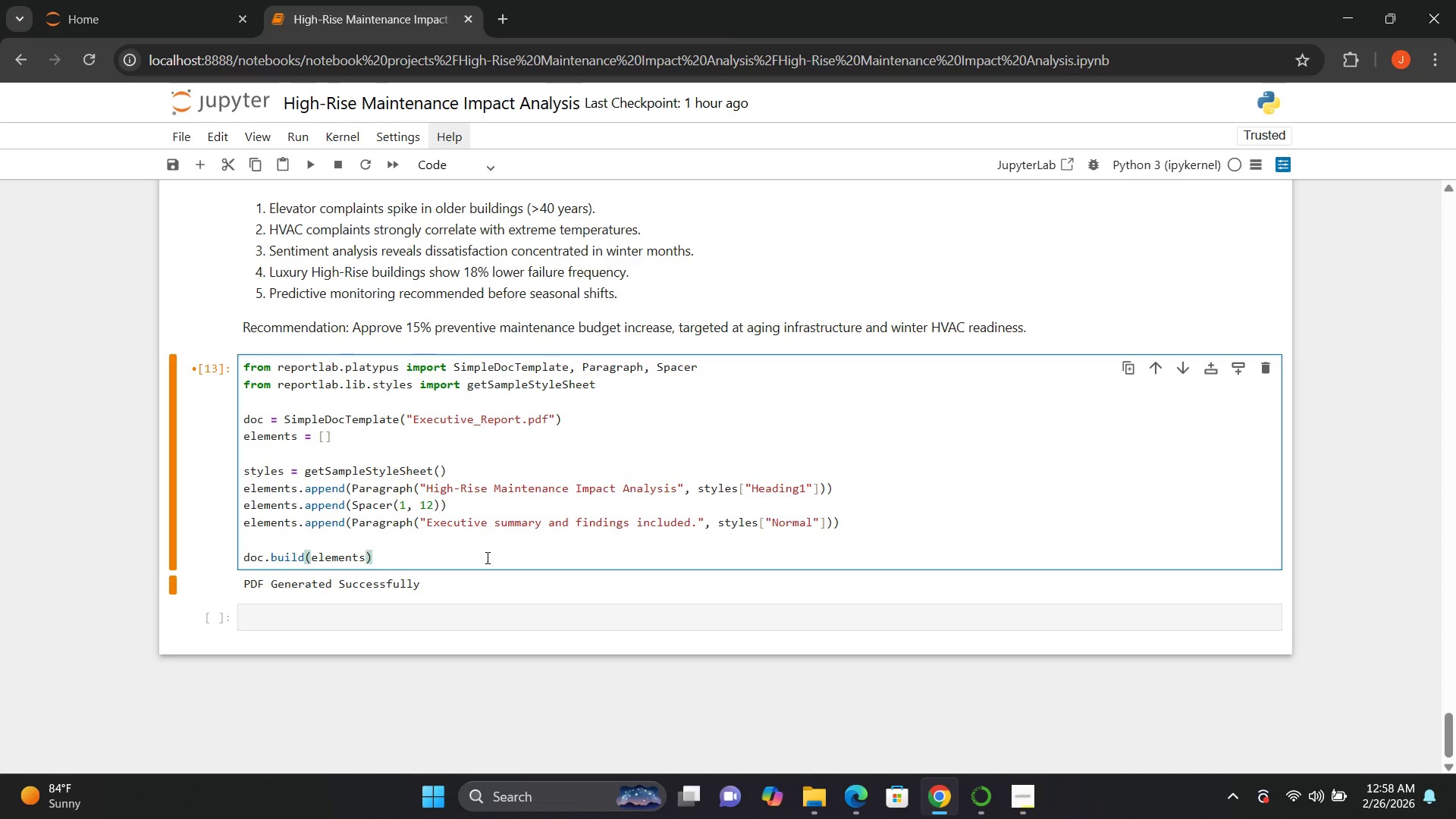 
hold_key(key=Backspace, duration=0.59)
 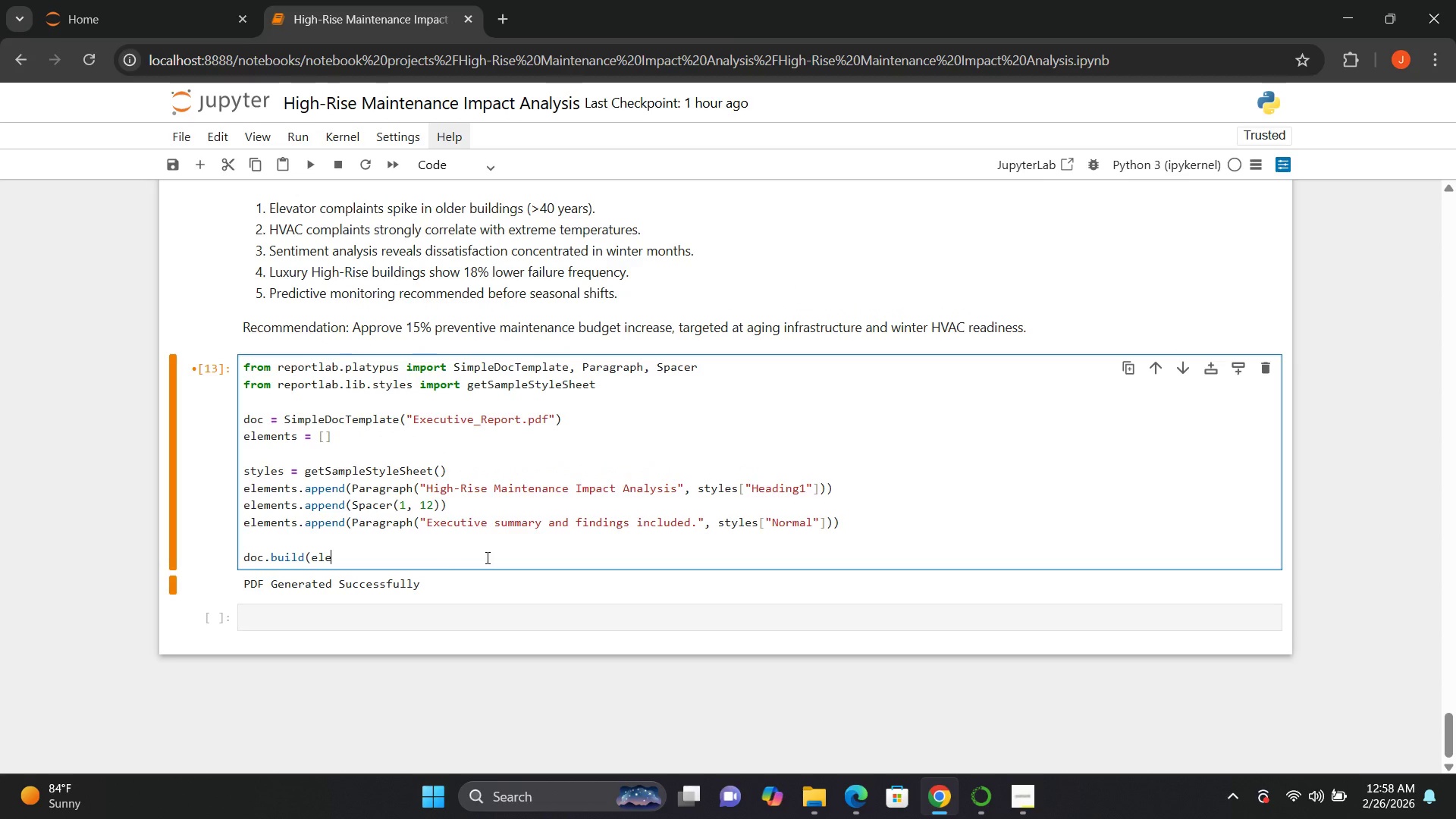 
key(Backspace)
 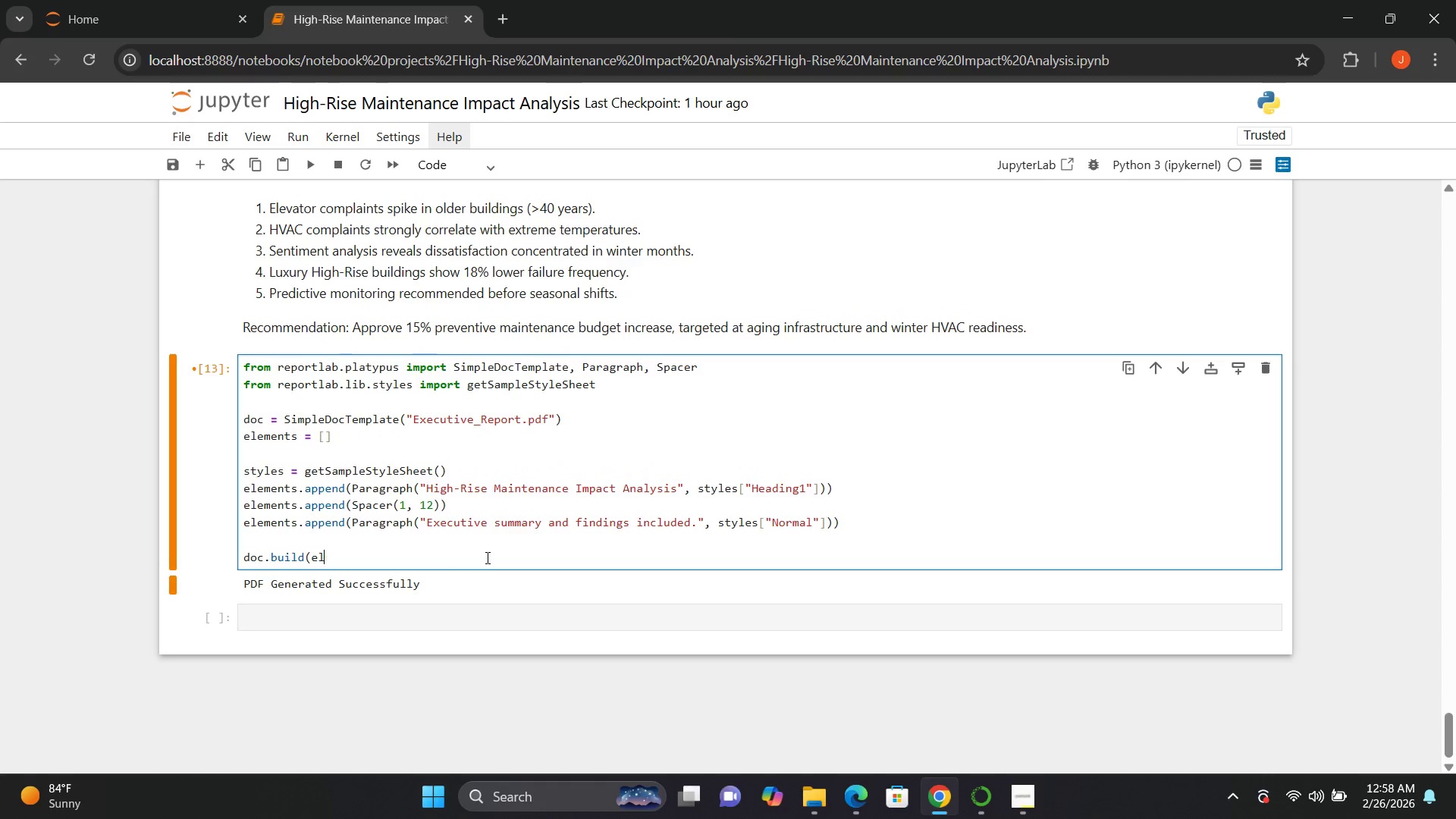 
hold_key(key=Backspace, duration=0.47)
 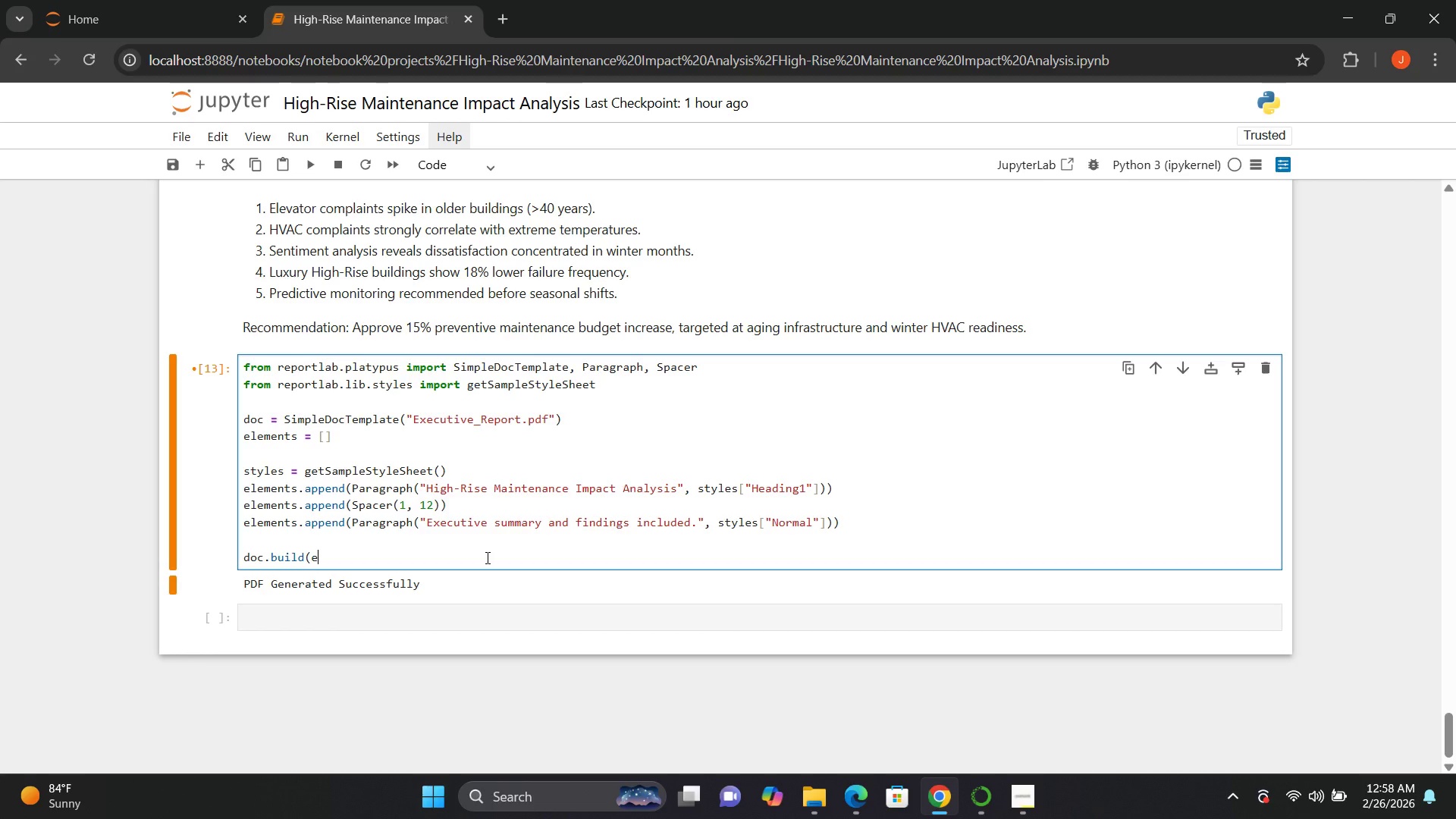 
hold_key(key=Backspace, duration=0.42)
 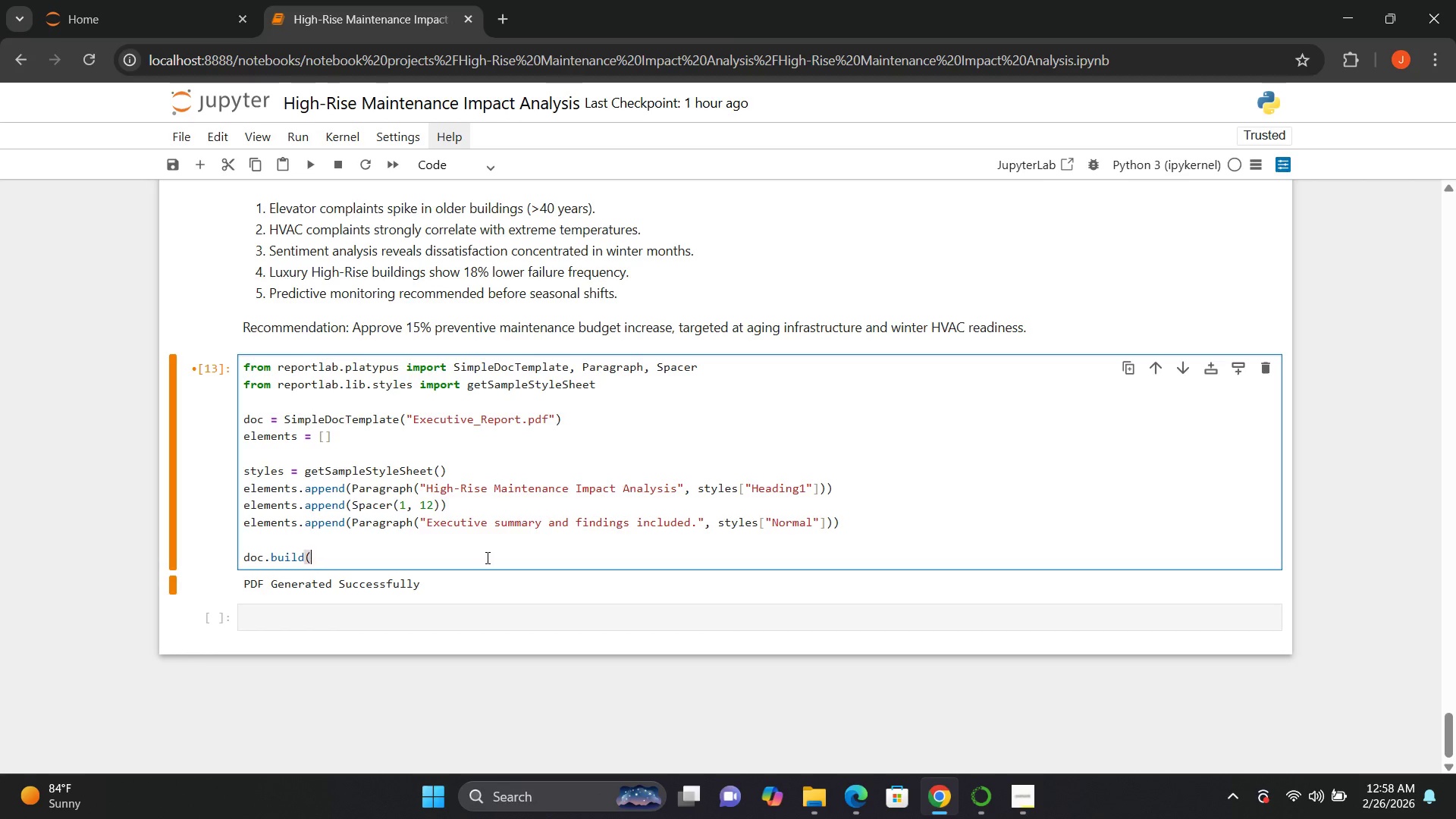 
key(Backspace)
 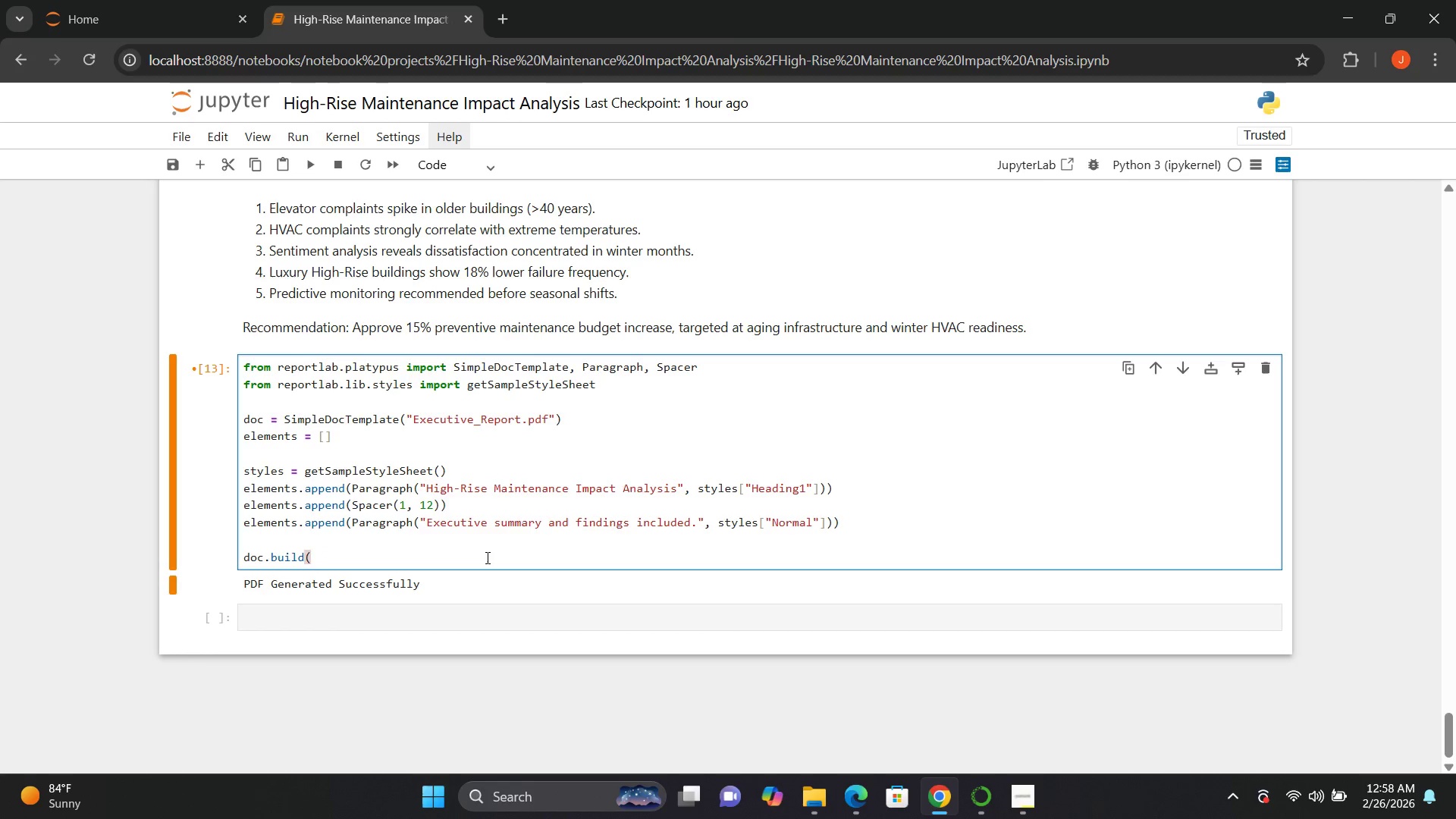 
key(Backspace)
 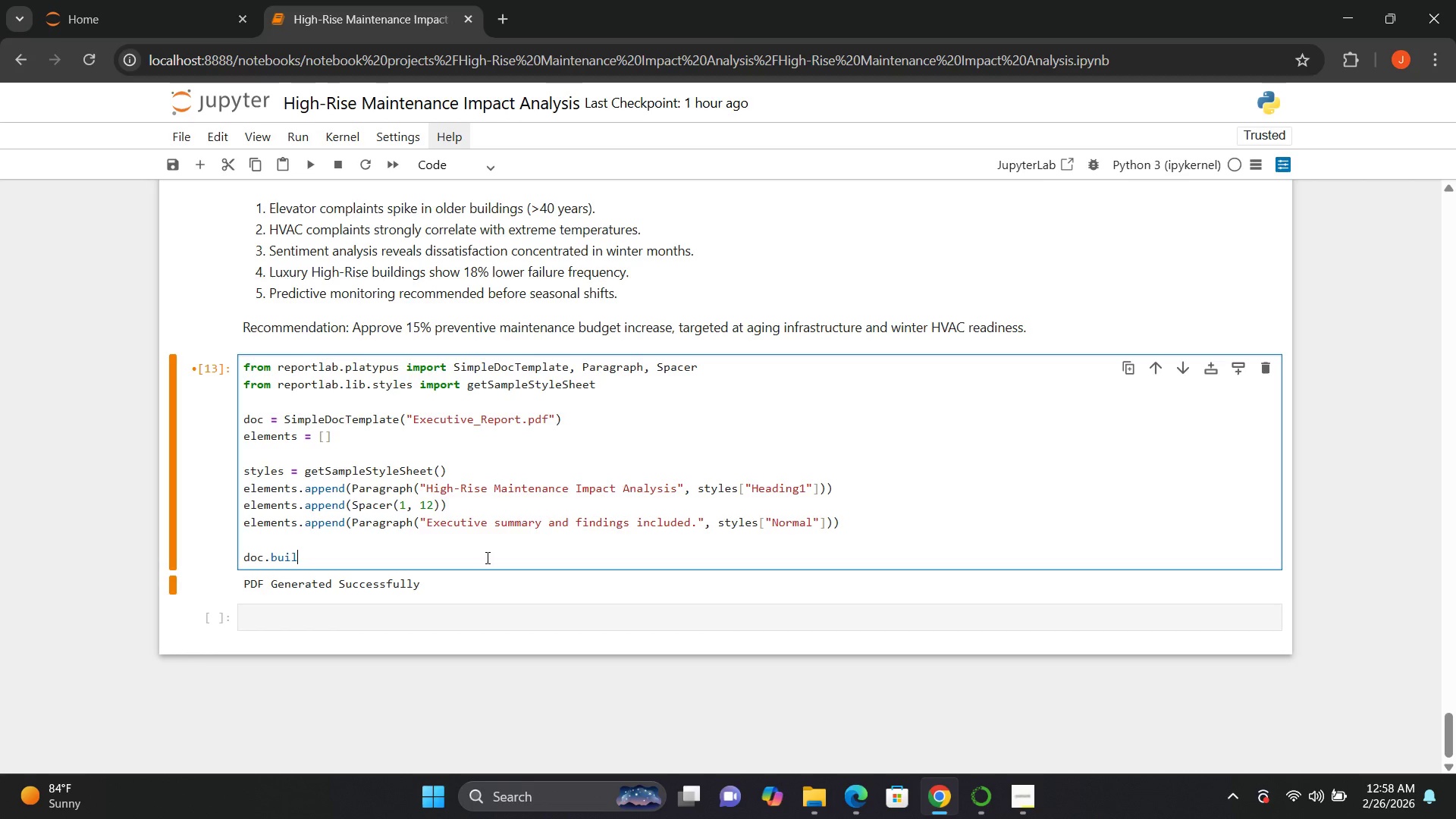 
hold_key(key=Backspace, duration=0.88)
 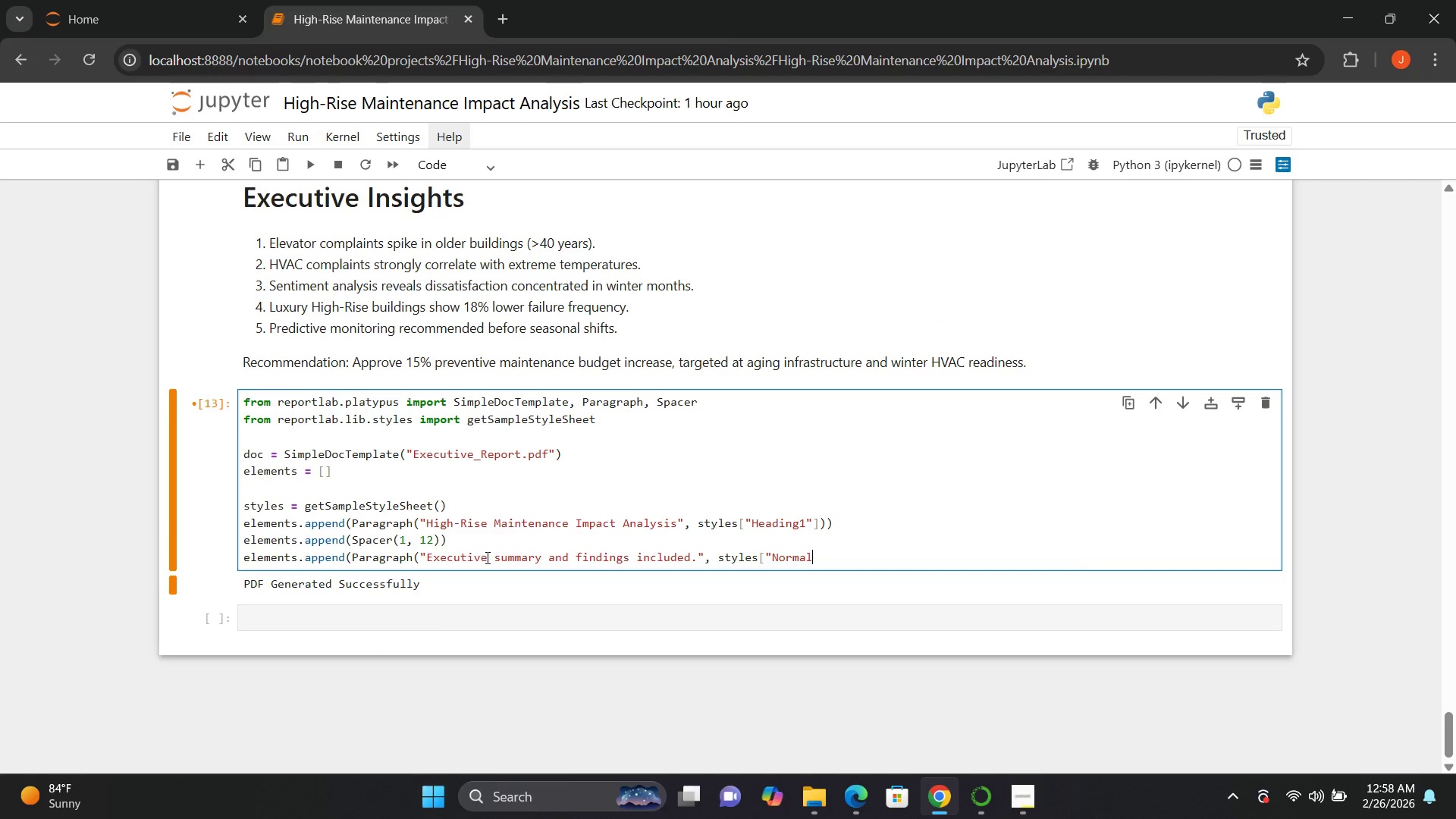 
hold_key(key=Backspace, duration=0.34)
 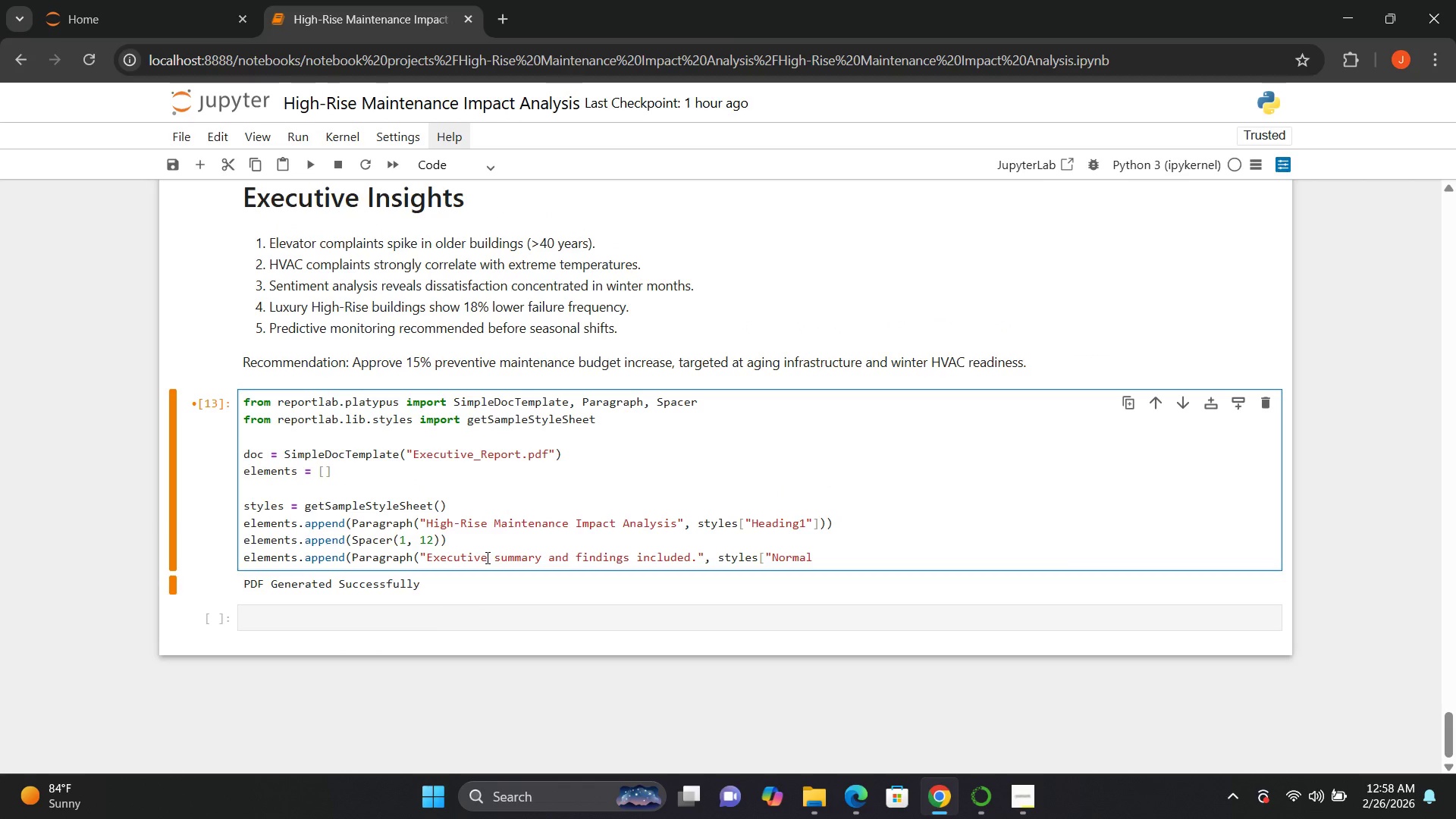 
key(Backspace)
 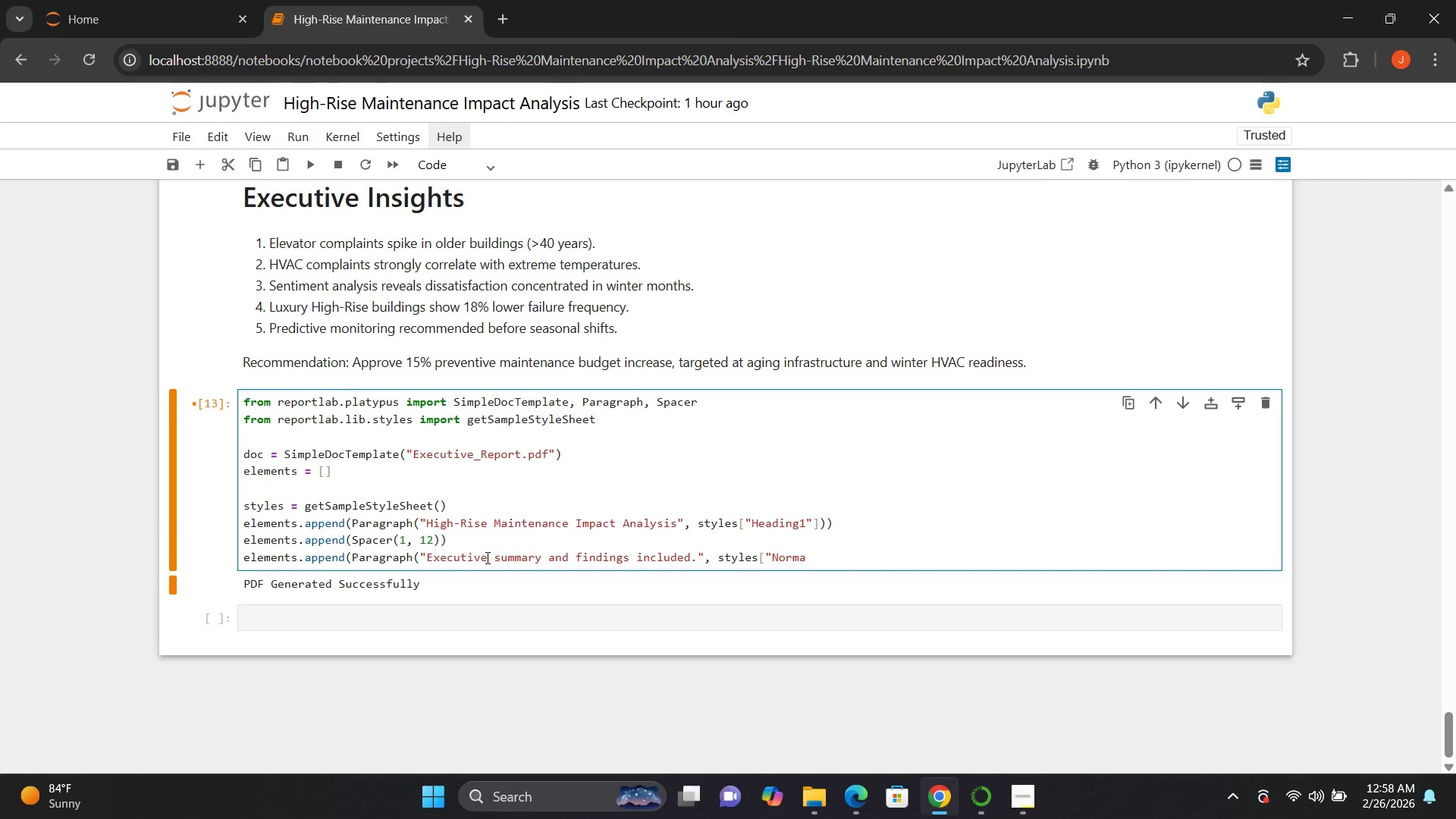 
key(Backspace)
 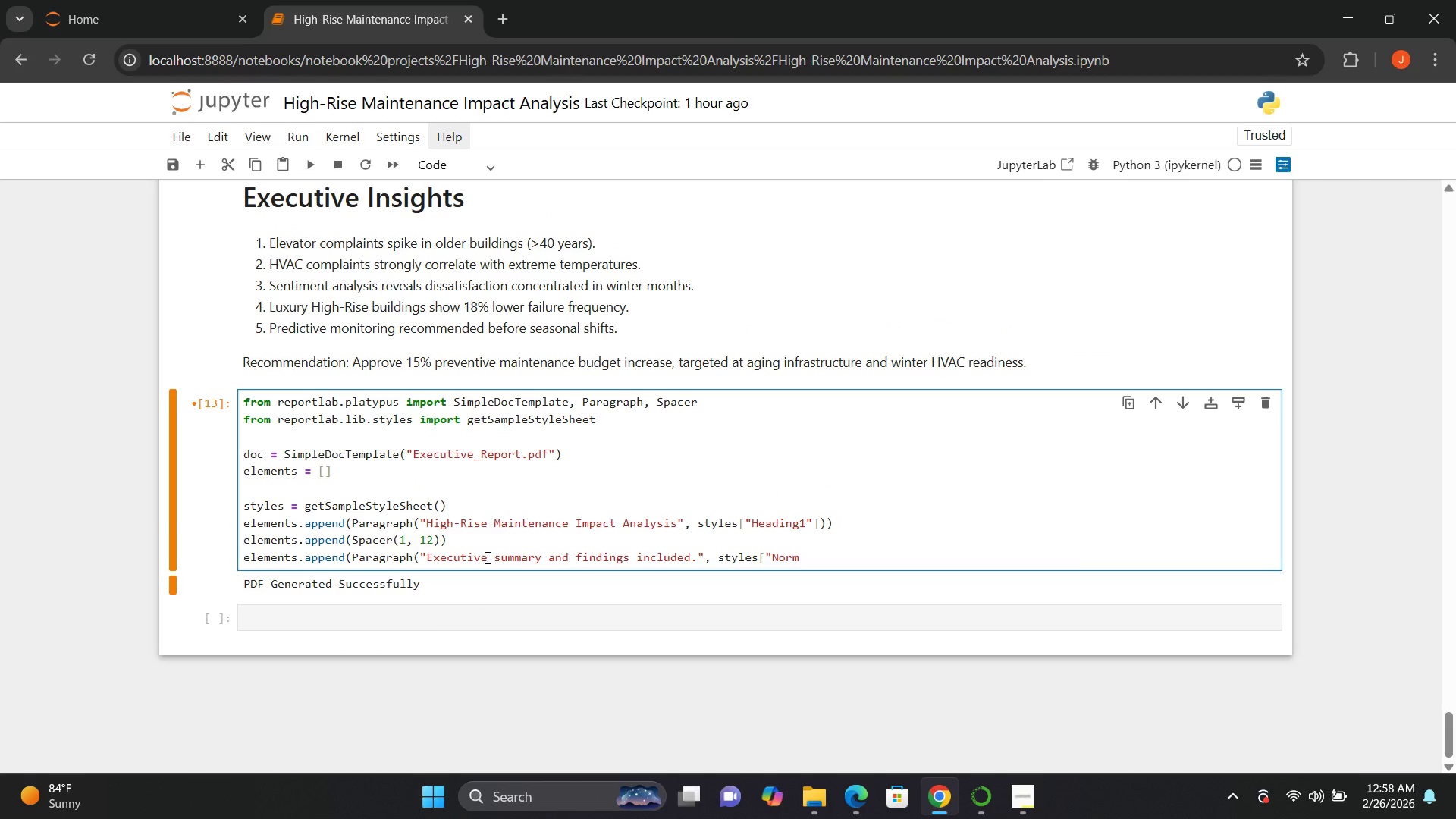 
hold_key(key=Backspace, duration=0.41)
 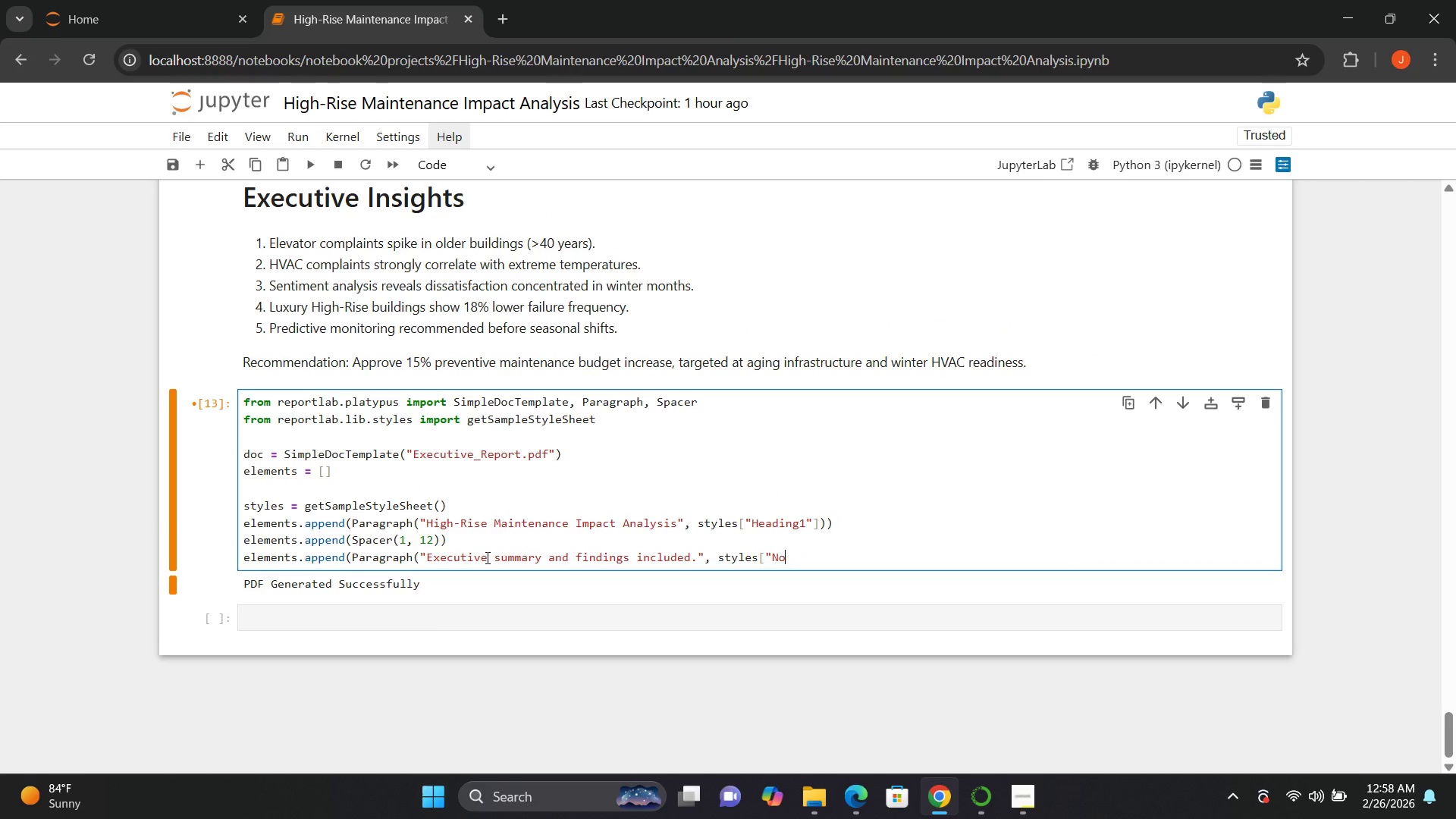 
key(Backspace)
 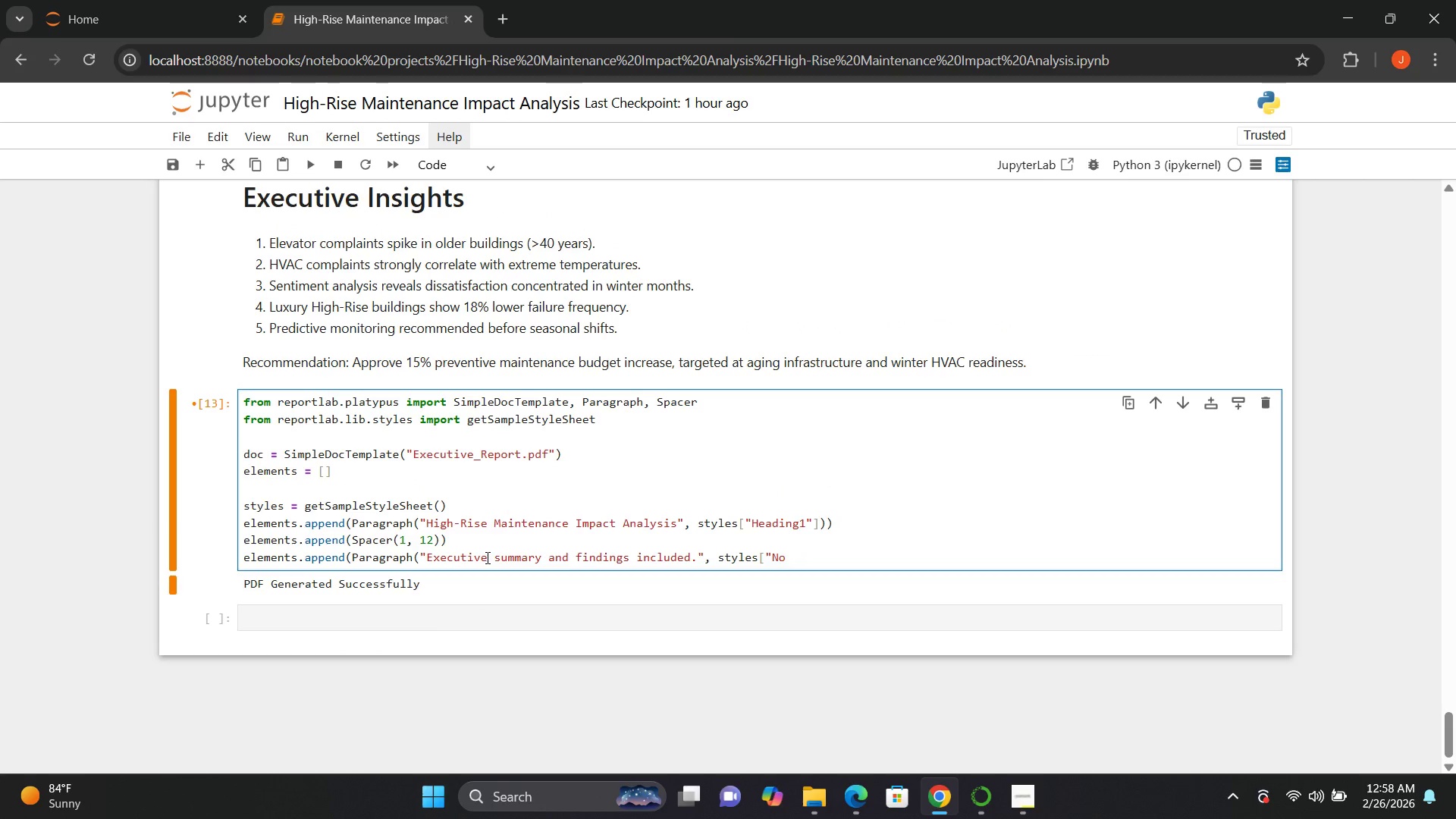 
key(Backspace)
 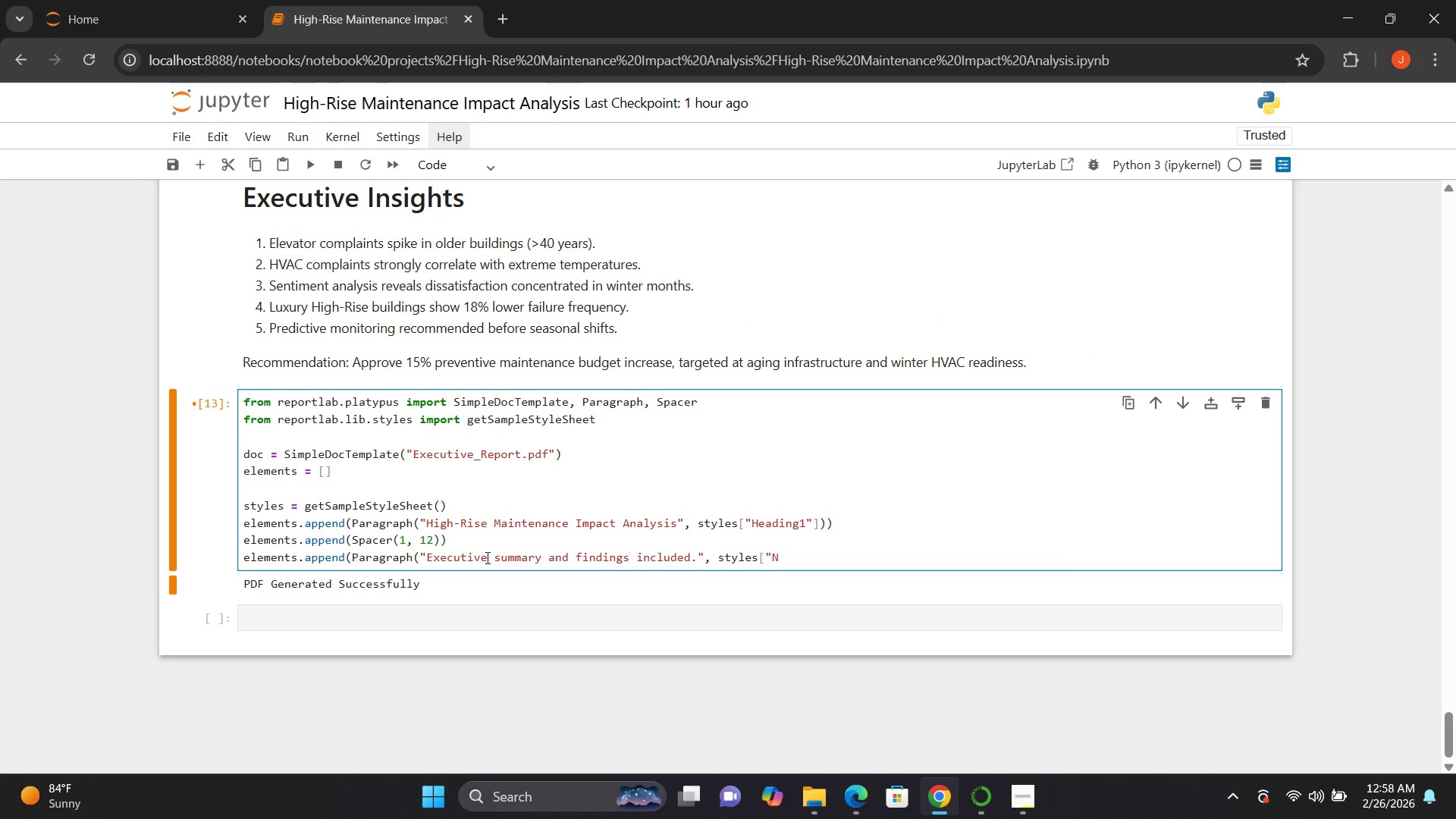 
key(Backspace)
 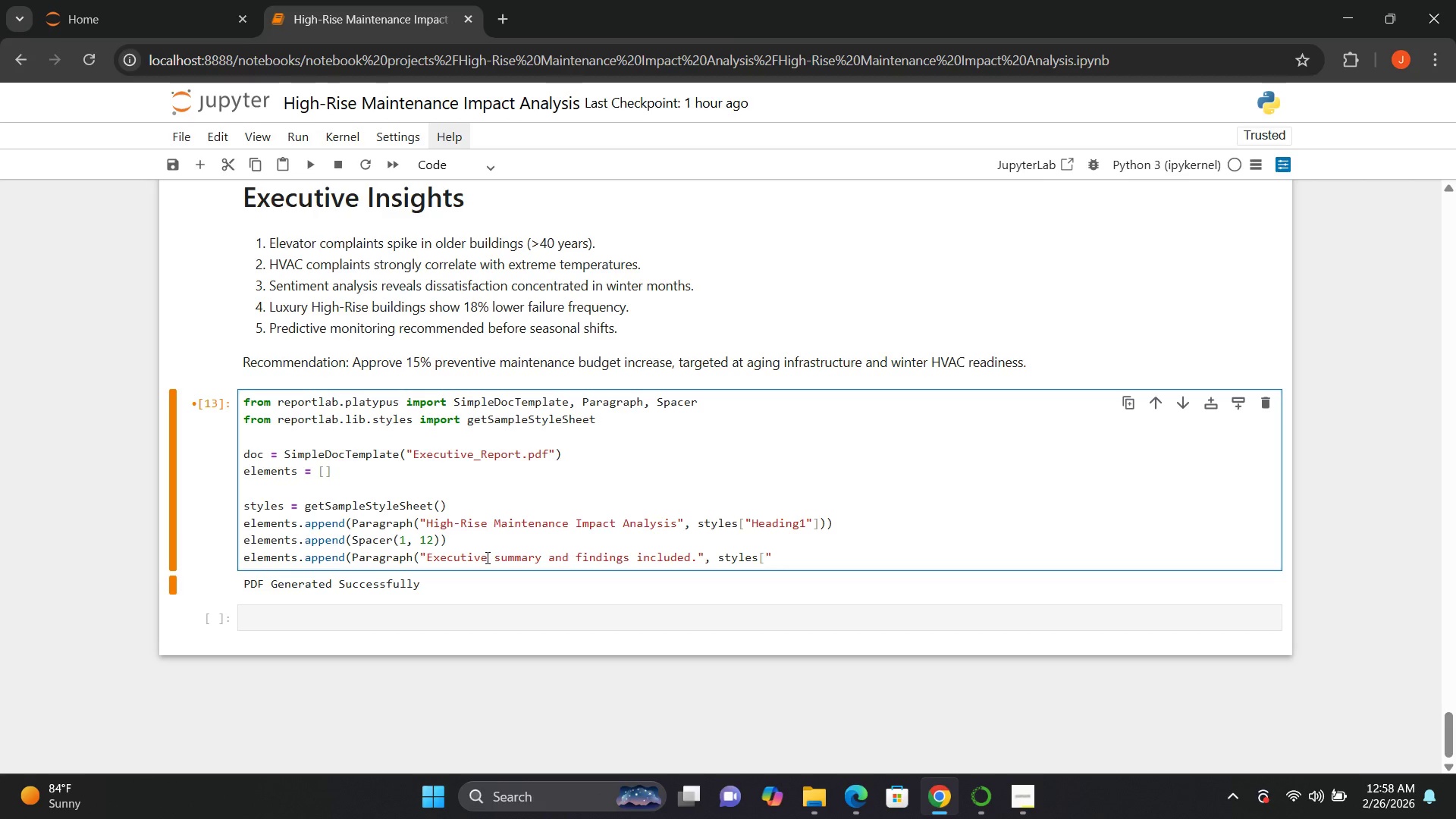 
key(Backspace)
 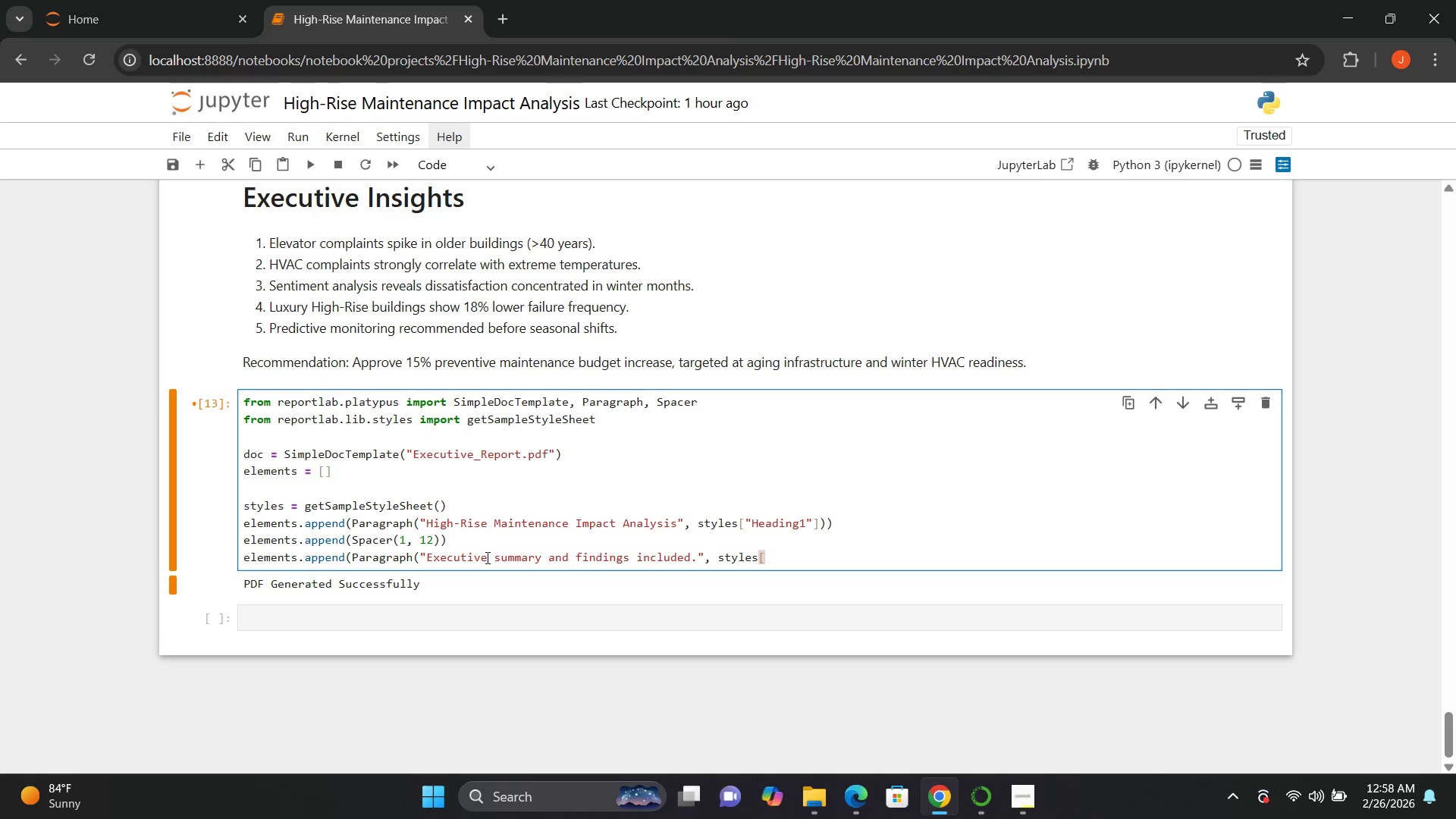 
key(Backspace)
 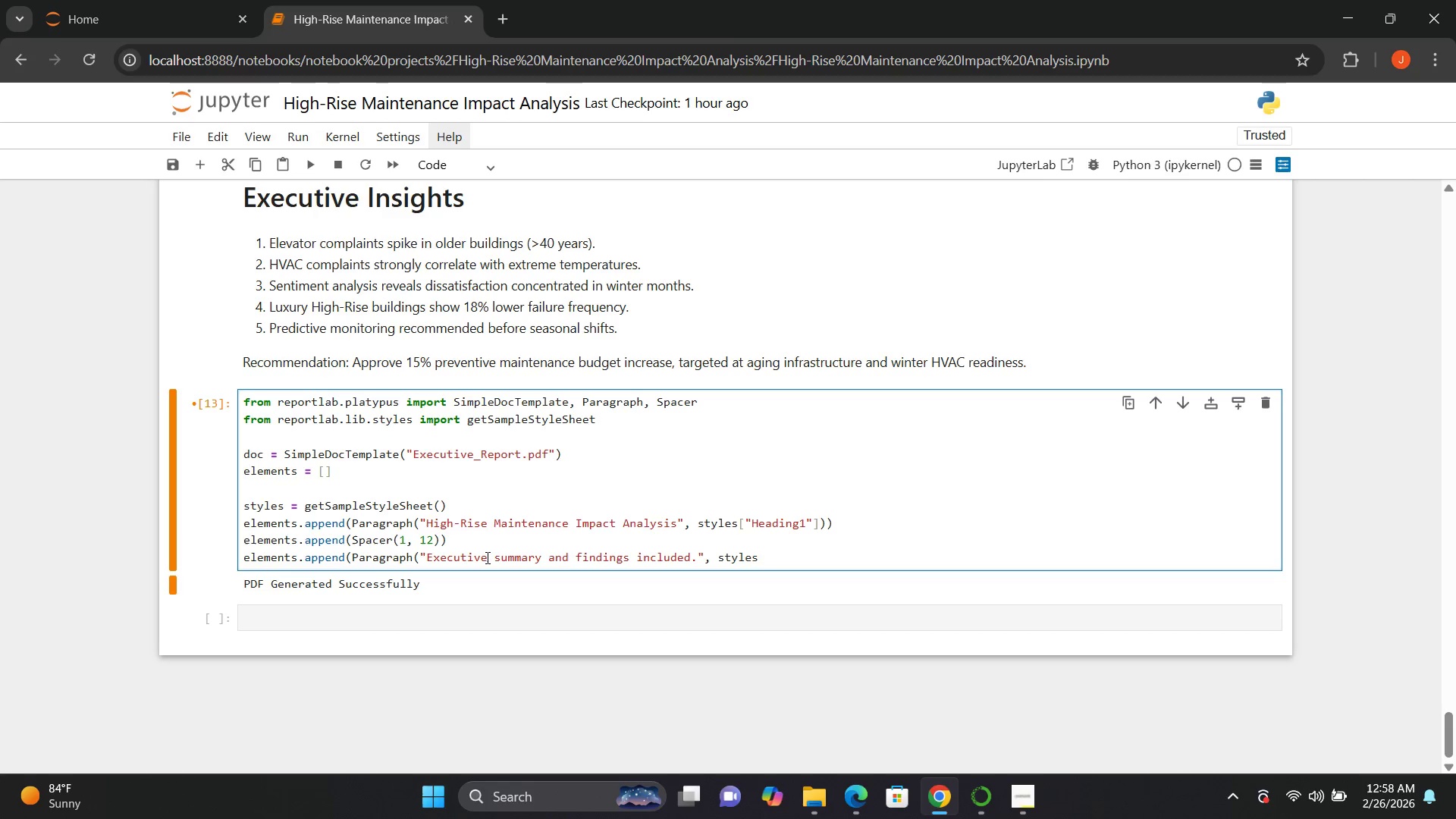 
key(Backspace)
 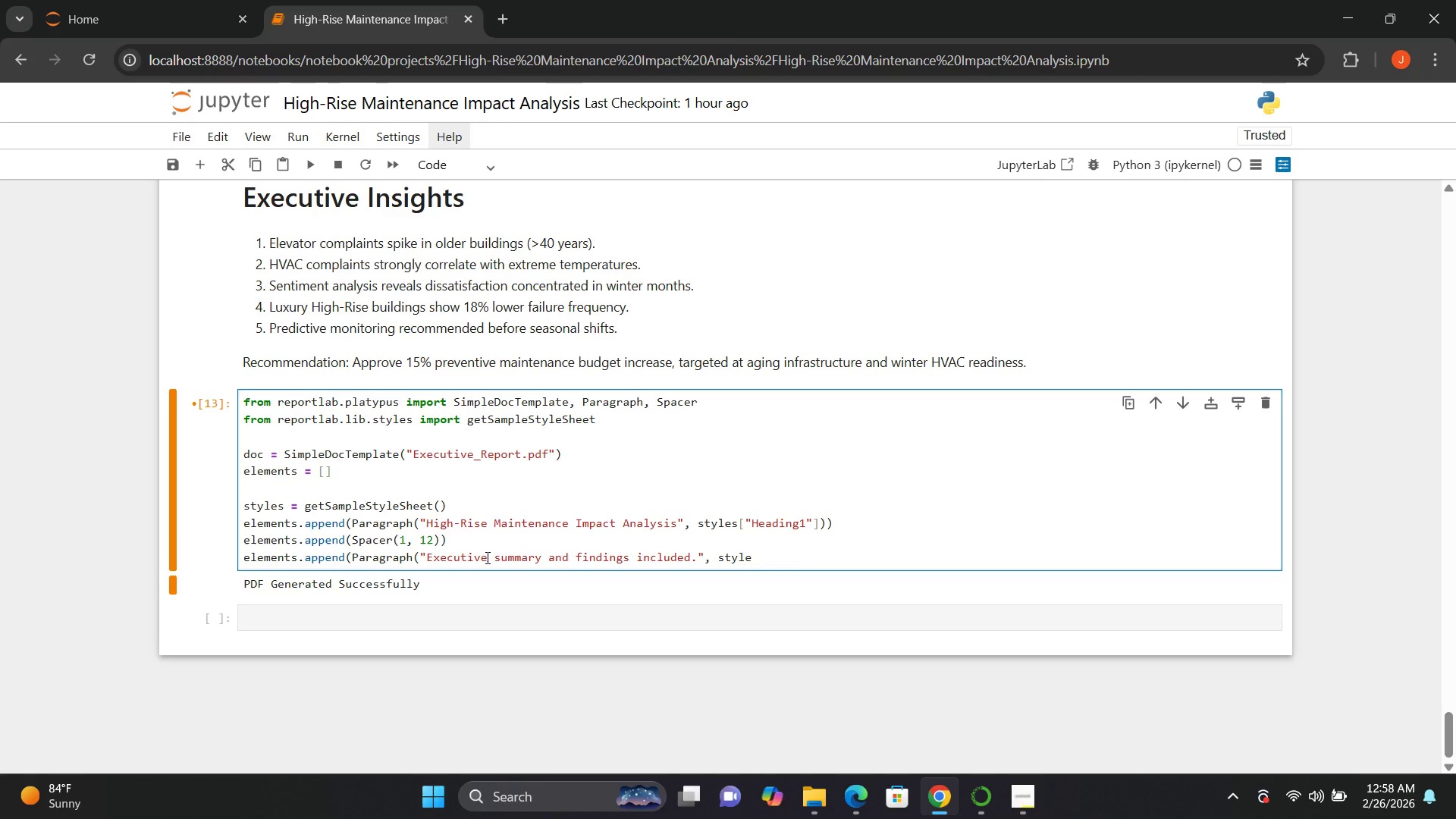 
key(Backspace)
 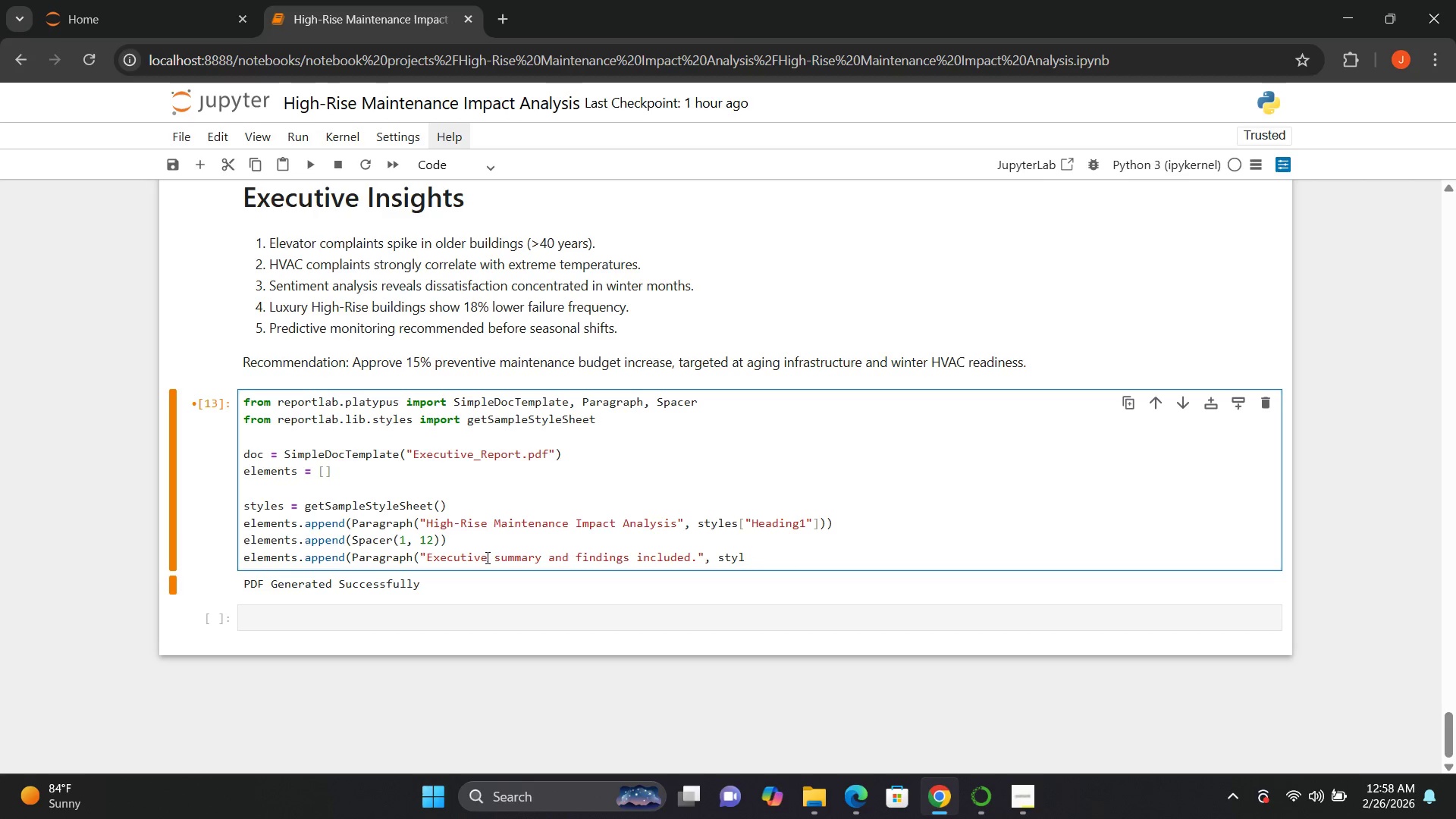 
hold_key(key=Backspace, duration=0.33)
 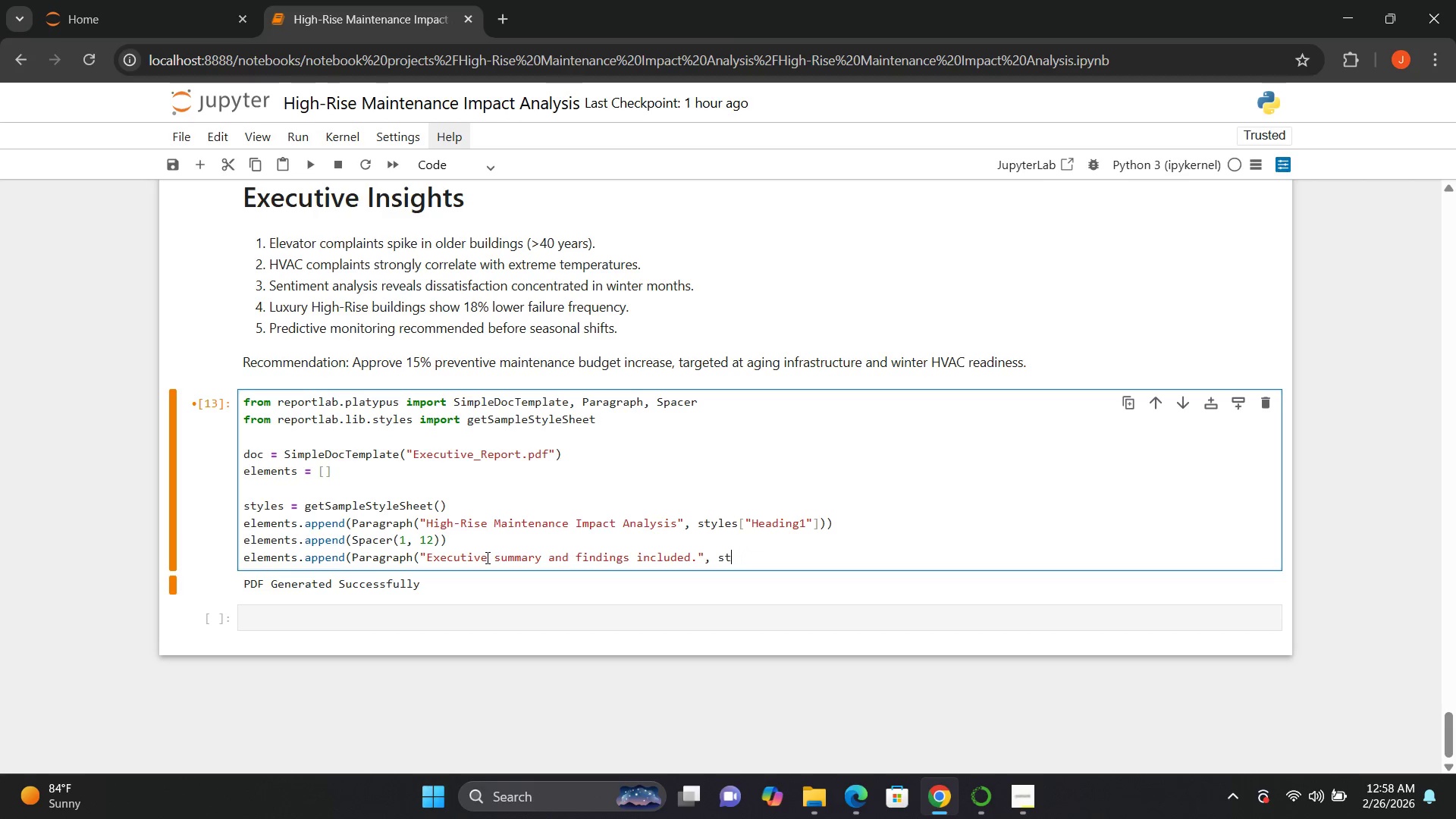 
key(Backspace)
 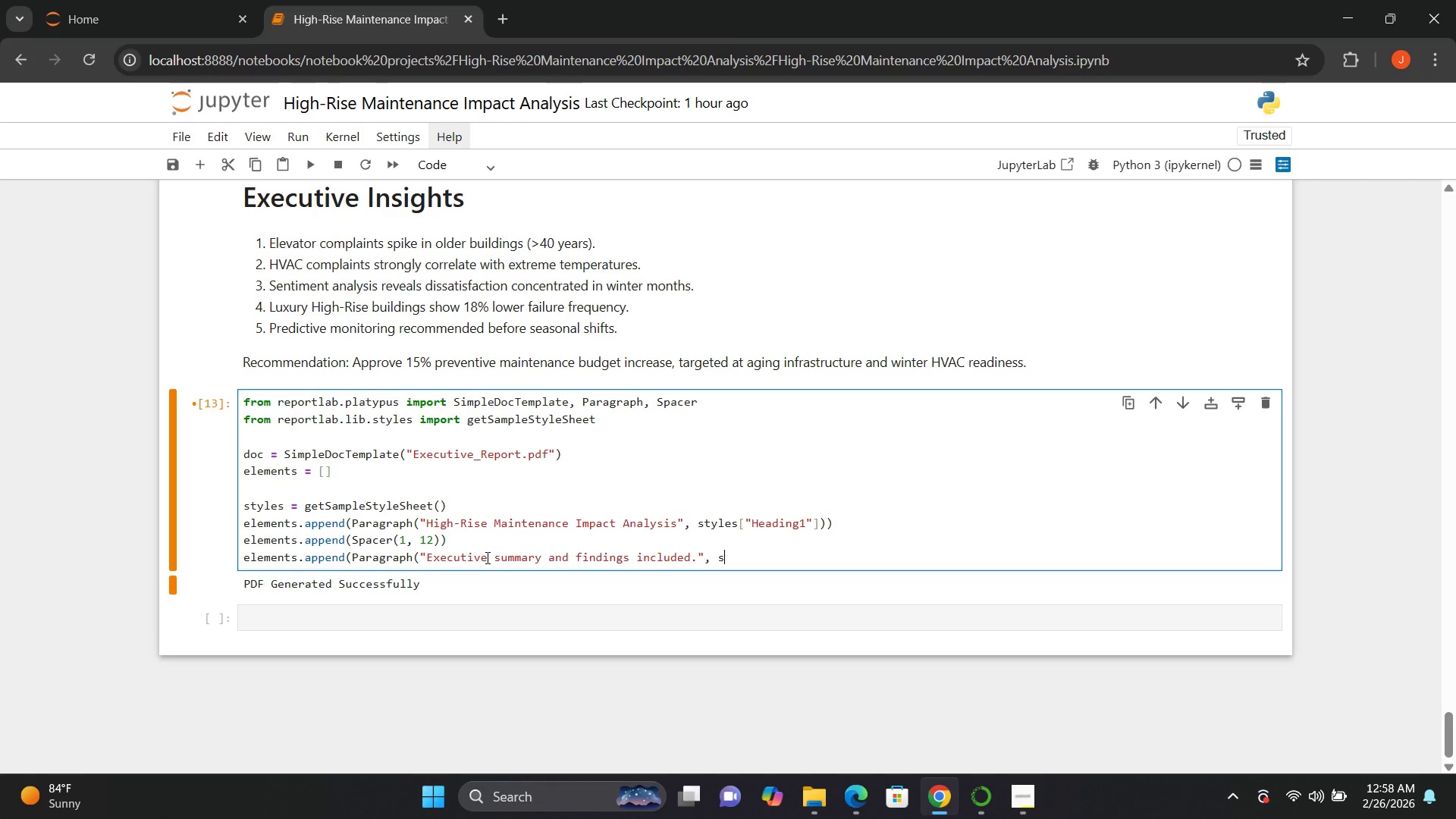 
hold_key(key=Backspace, duration=0.31)
 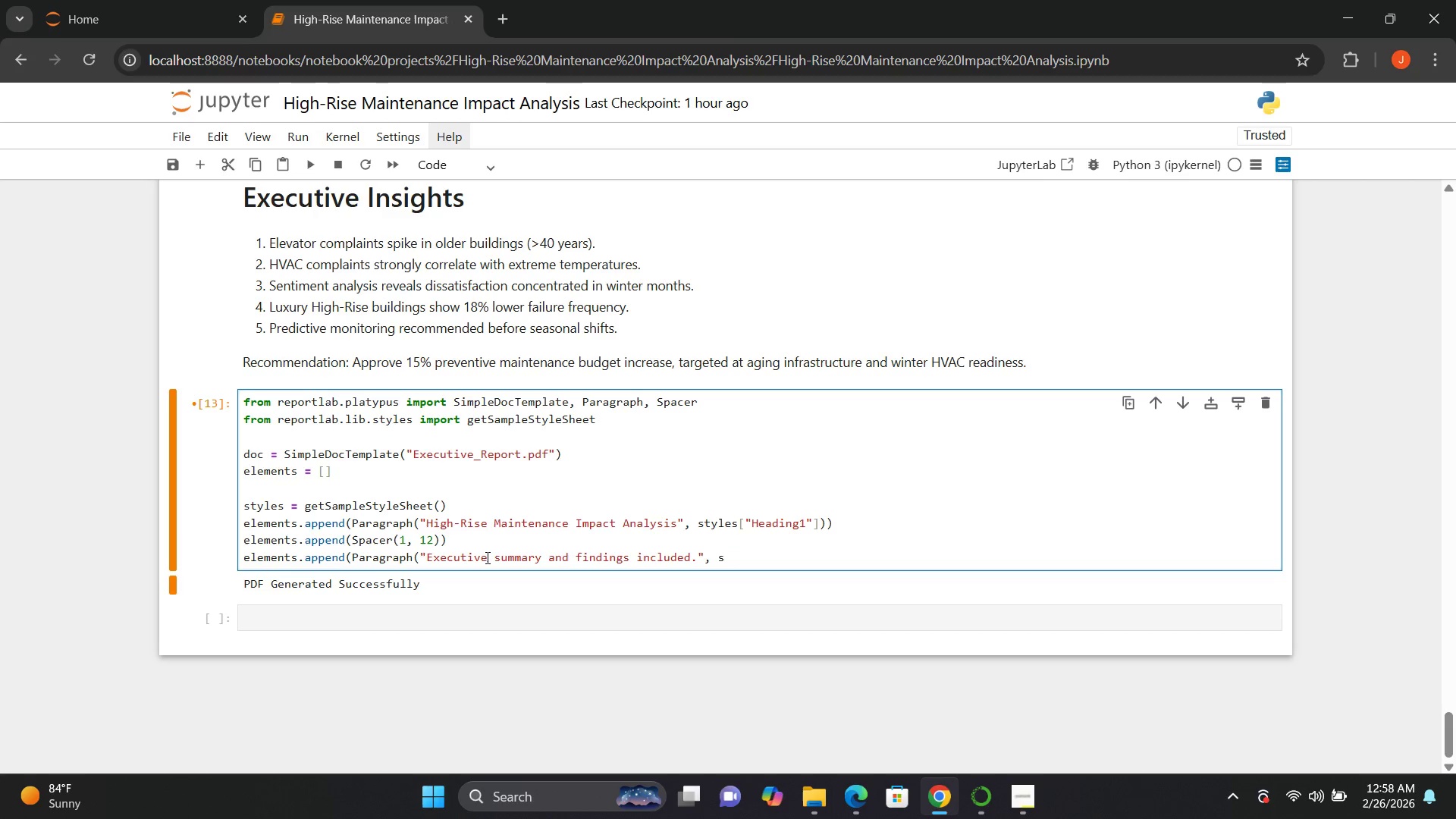 
hold_key(key=Backspace, duration=0.45)
 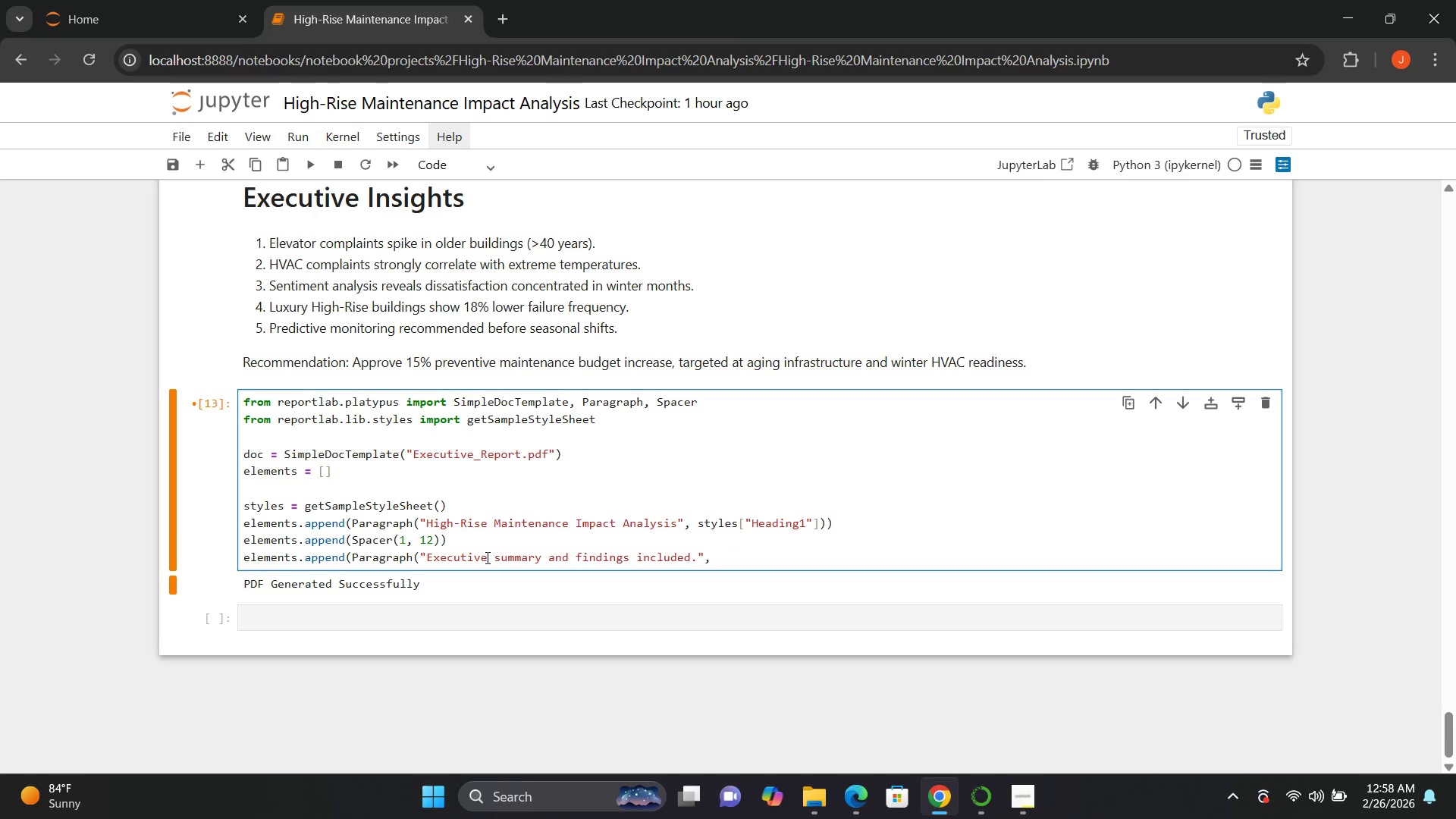 
key(Backspace)
 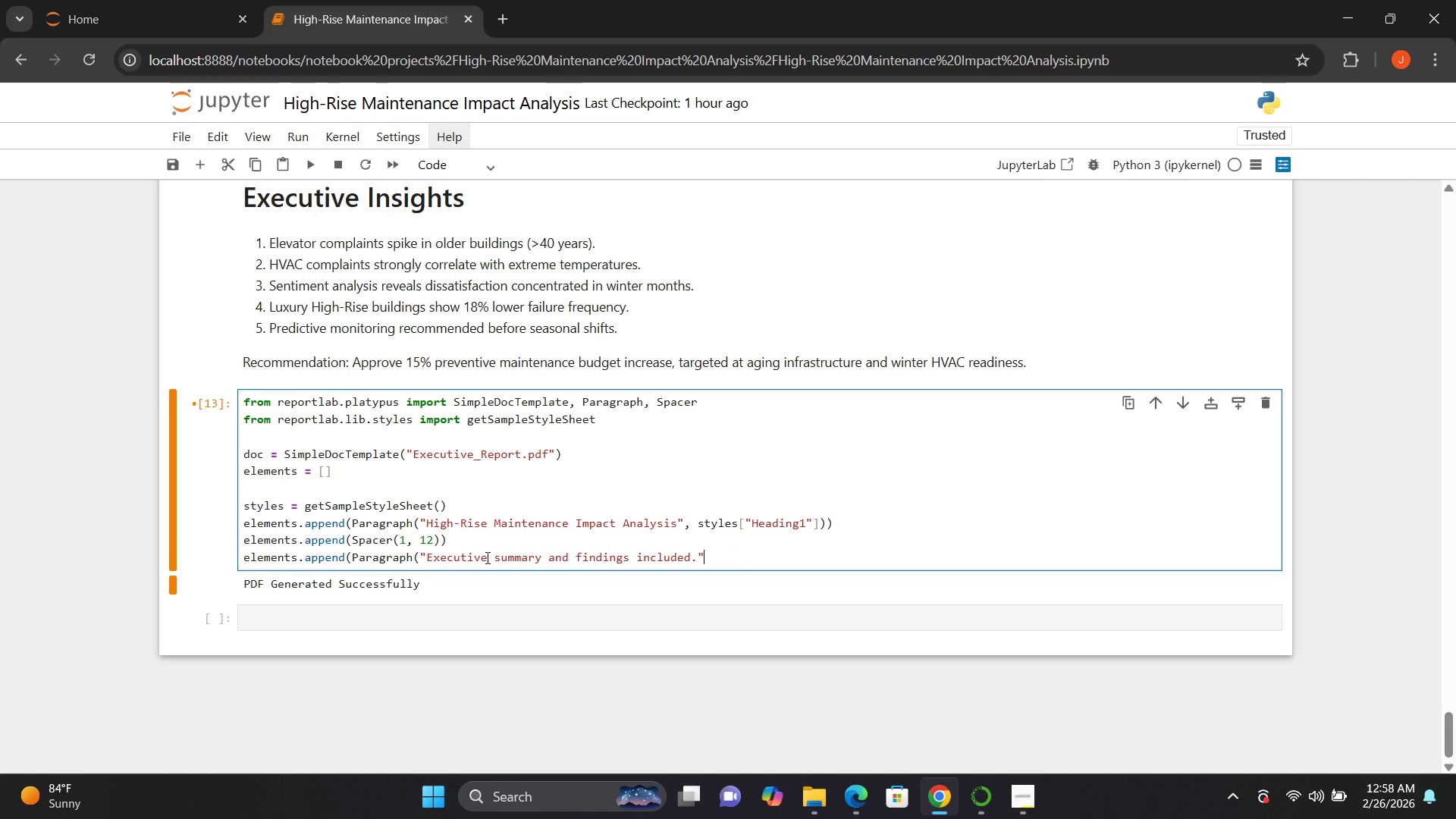 
hold_key(key=Backspace, duration=0.47)
 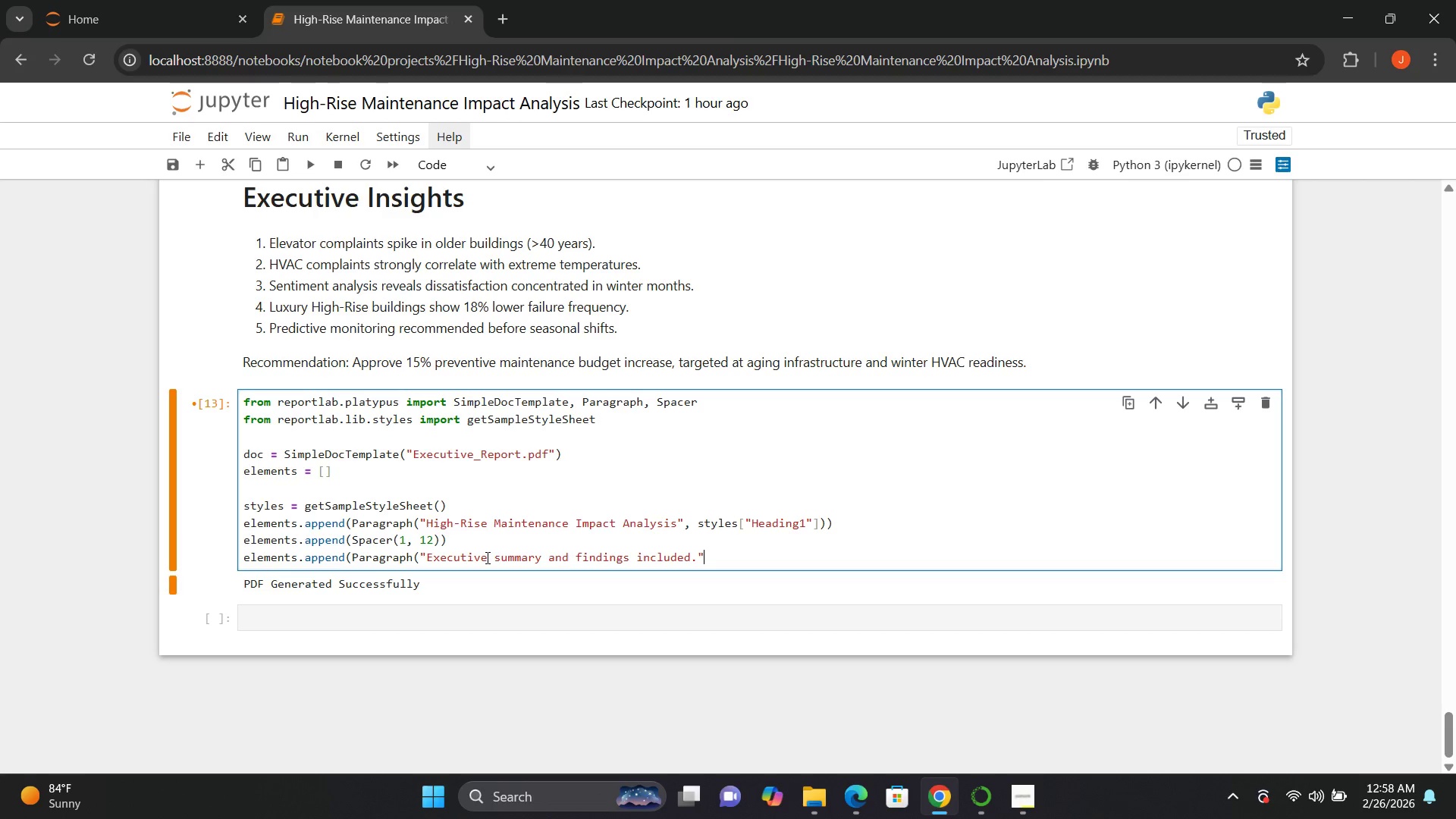 
key(Backspace)
 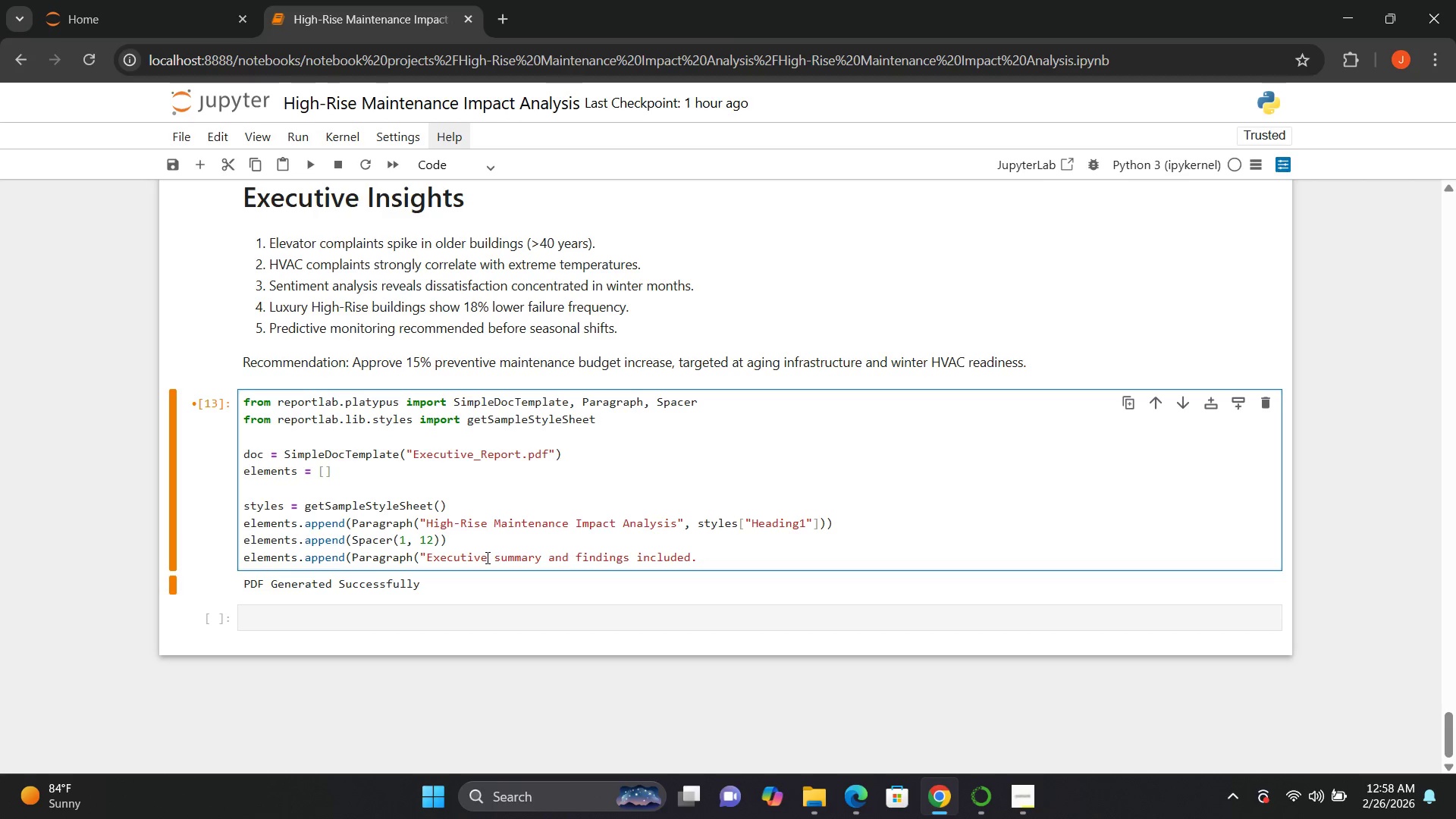 
key(Backspace)
 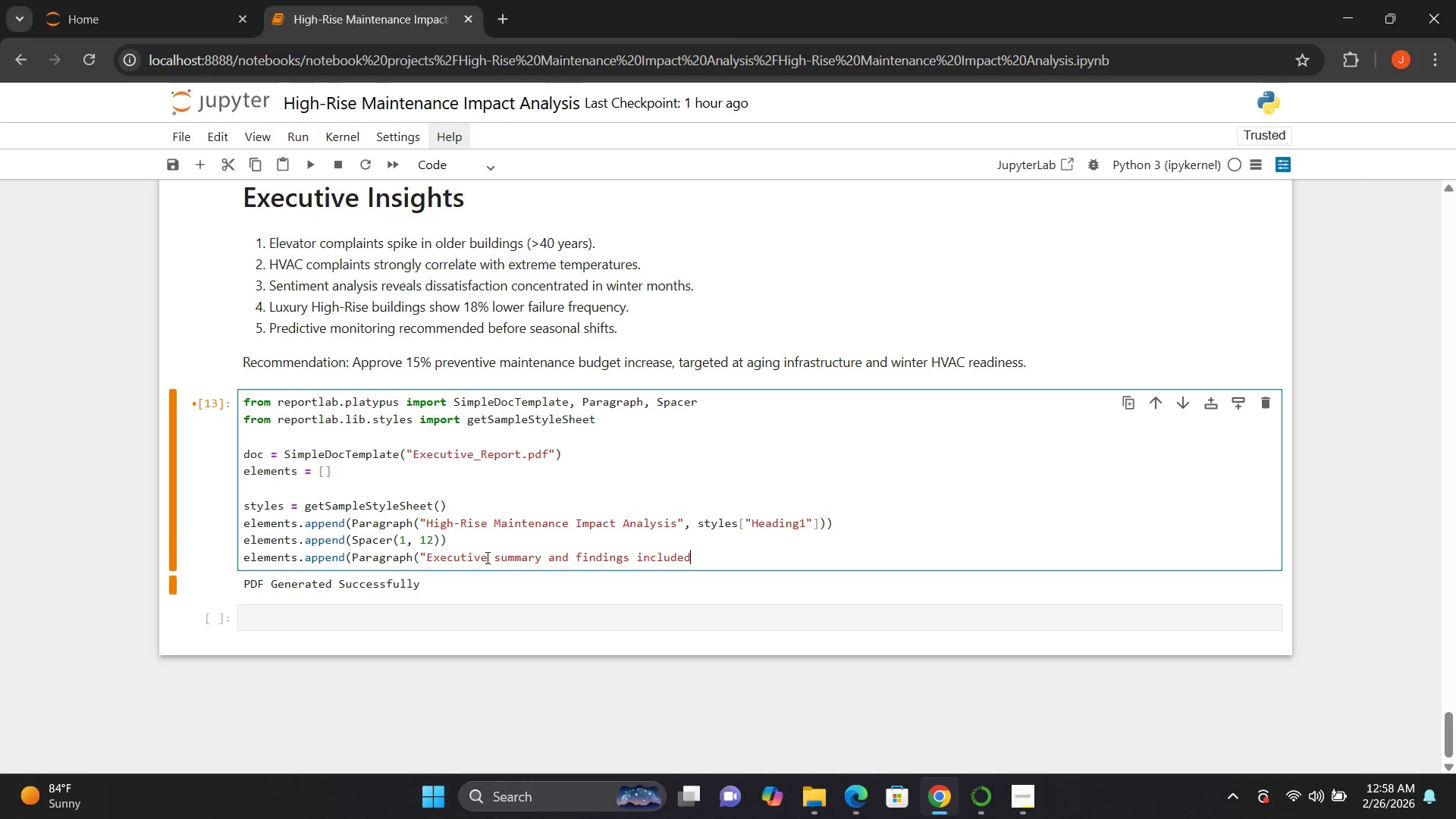 
key(Backspace)
 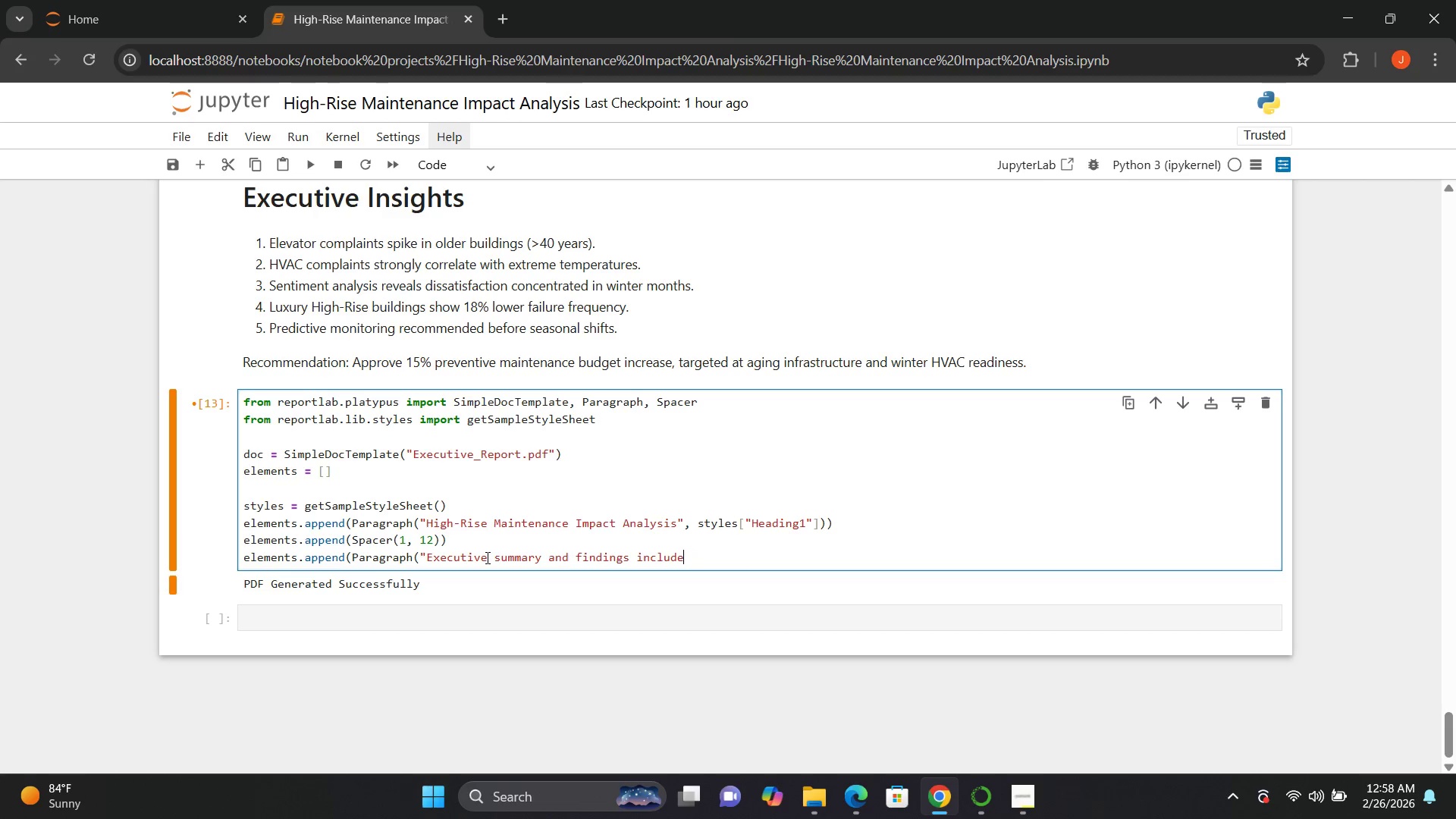 
key(Backspace)
 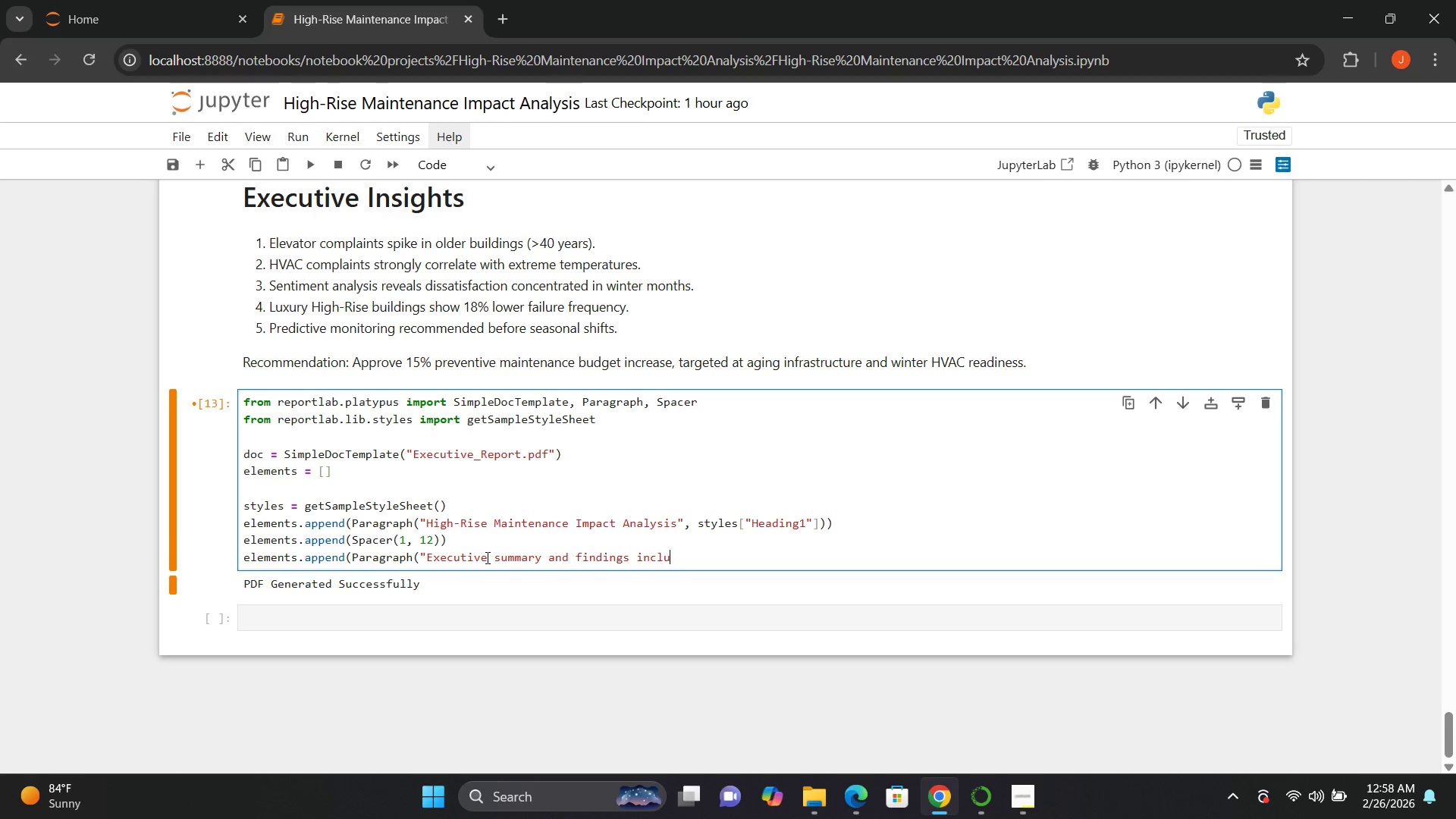 
key(Backspace)
 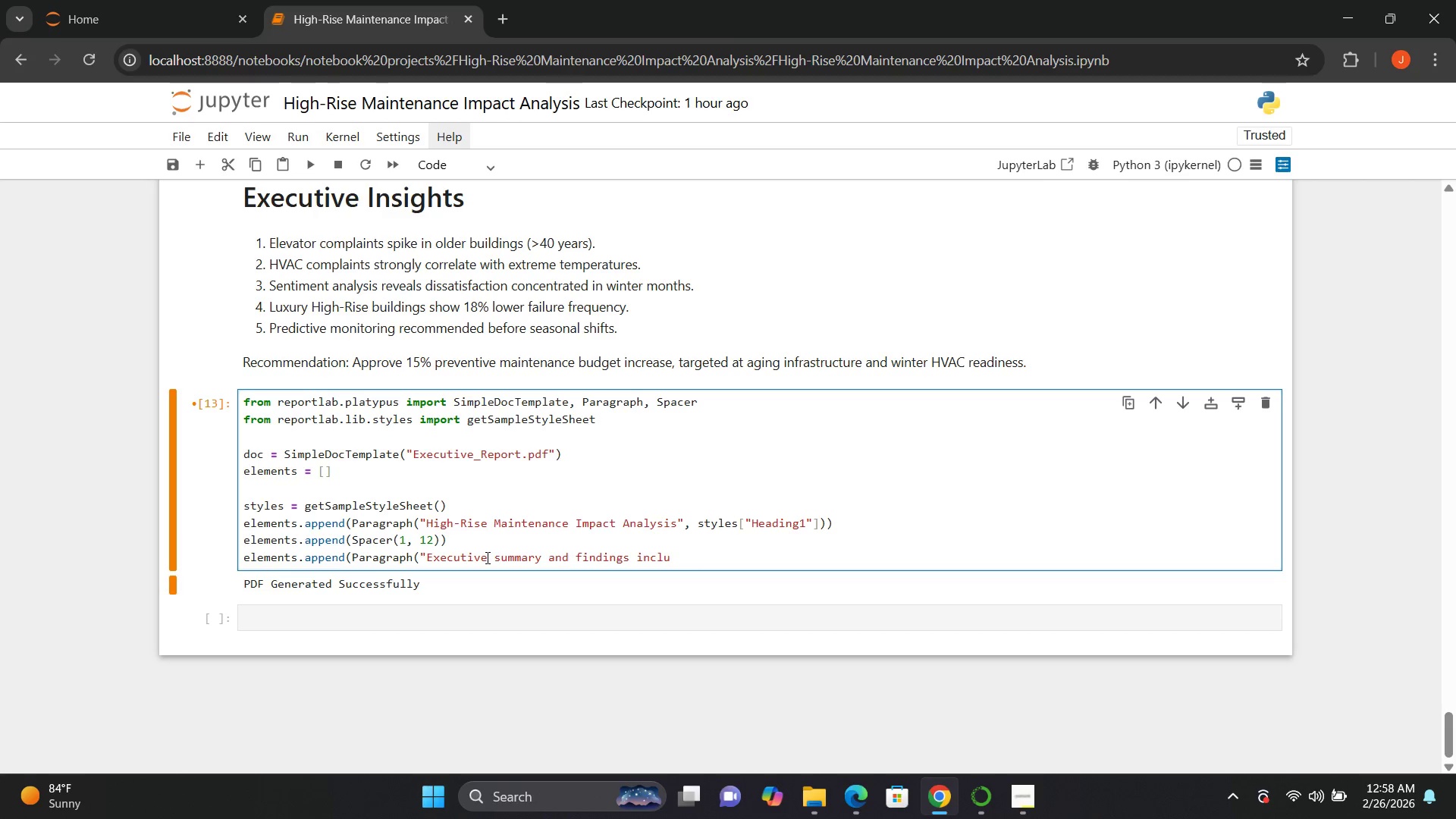 
key(Backspace)
 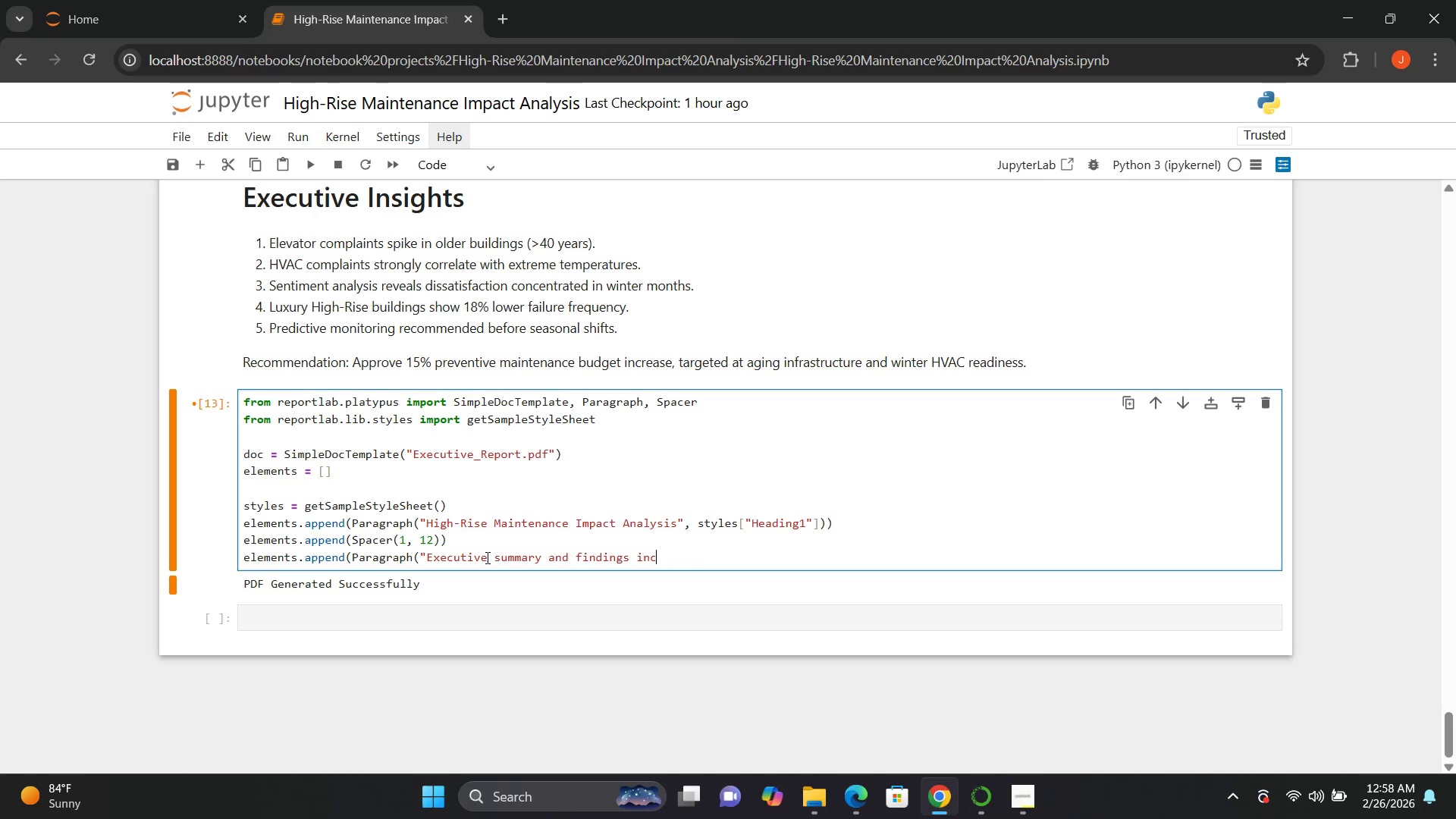 
key(Backspace)
 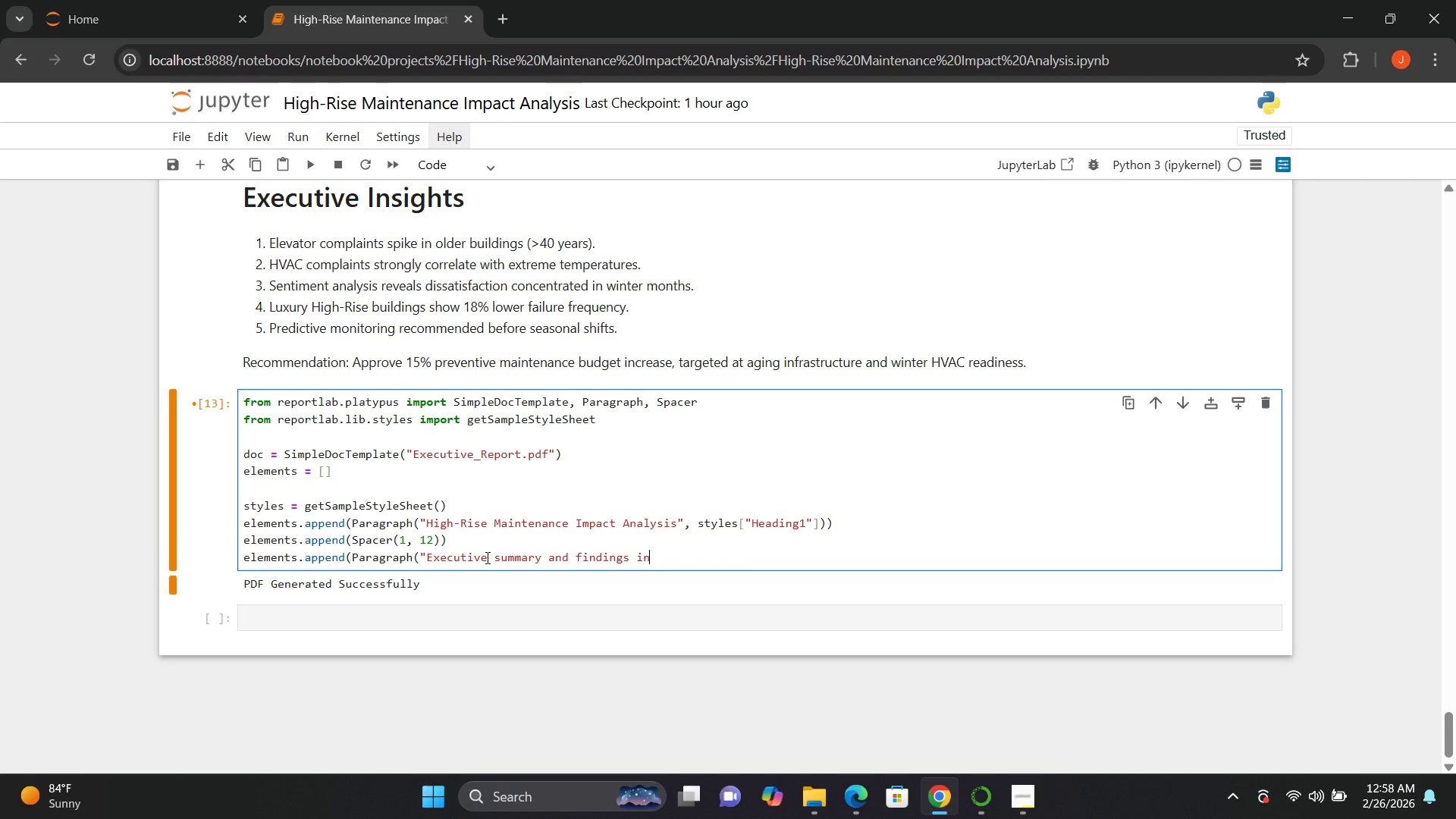 
key(Backspace)
 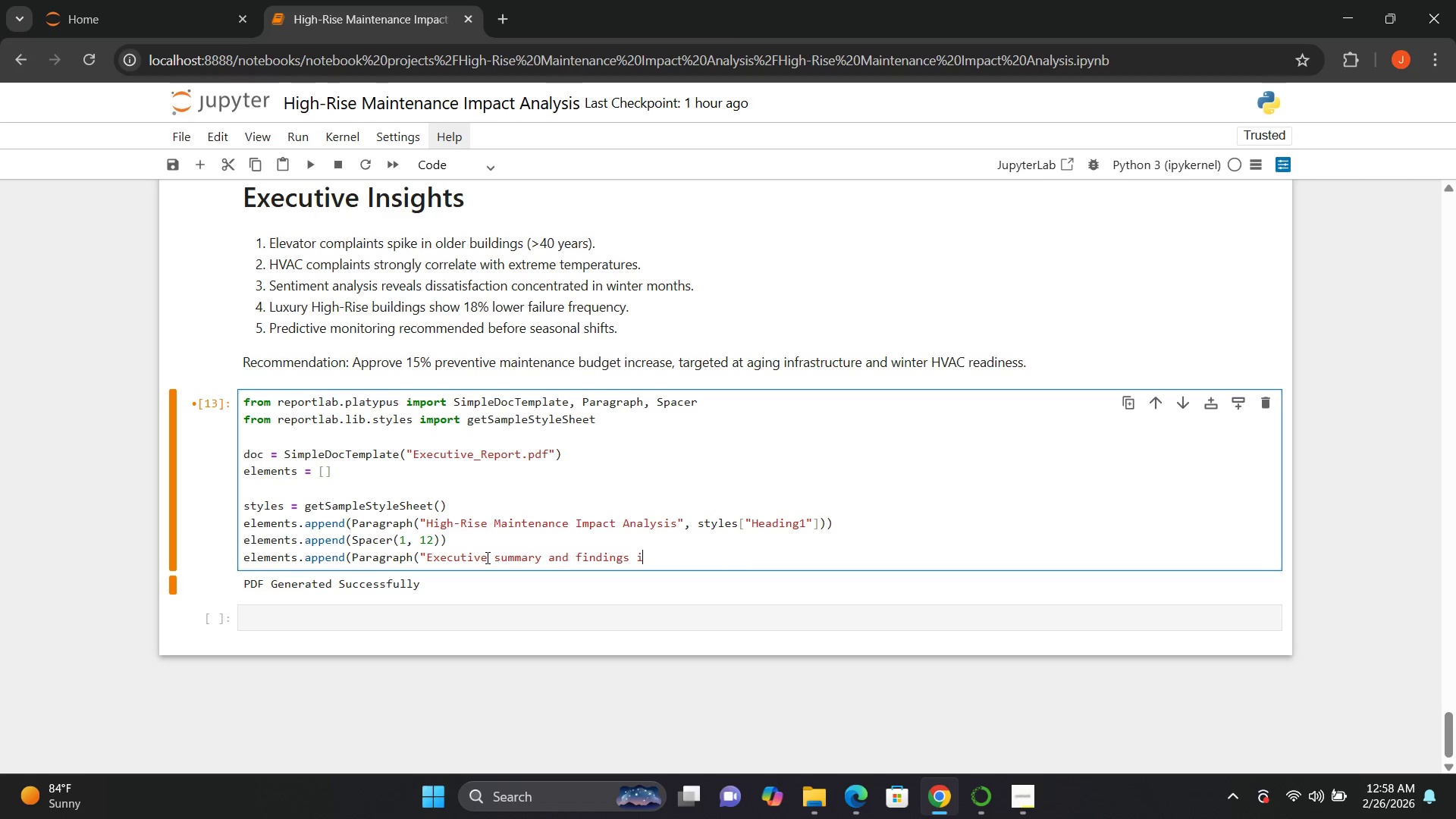 
key(Backspace)
 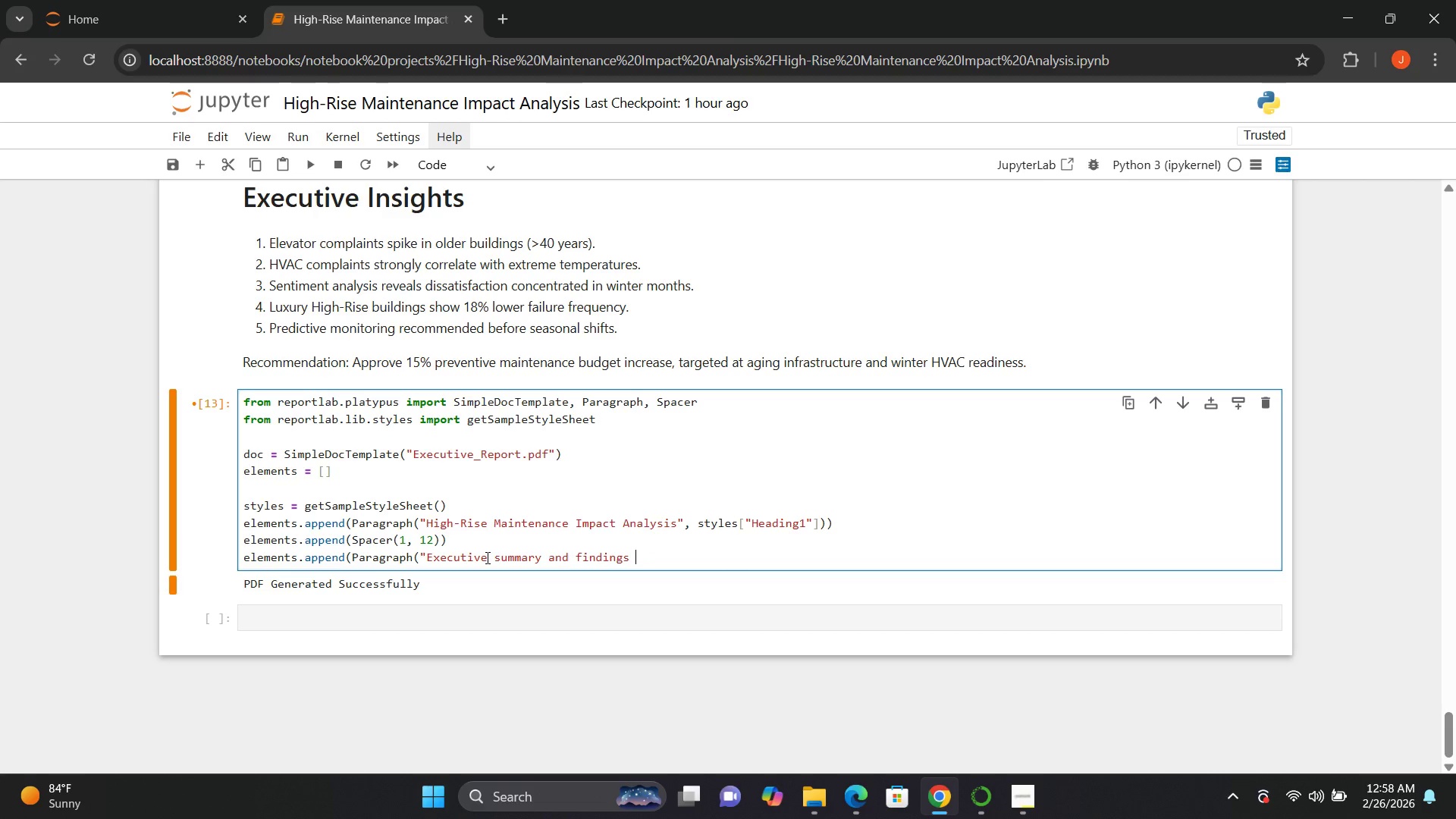 
key(Backspace)
 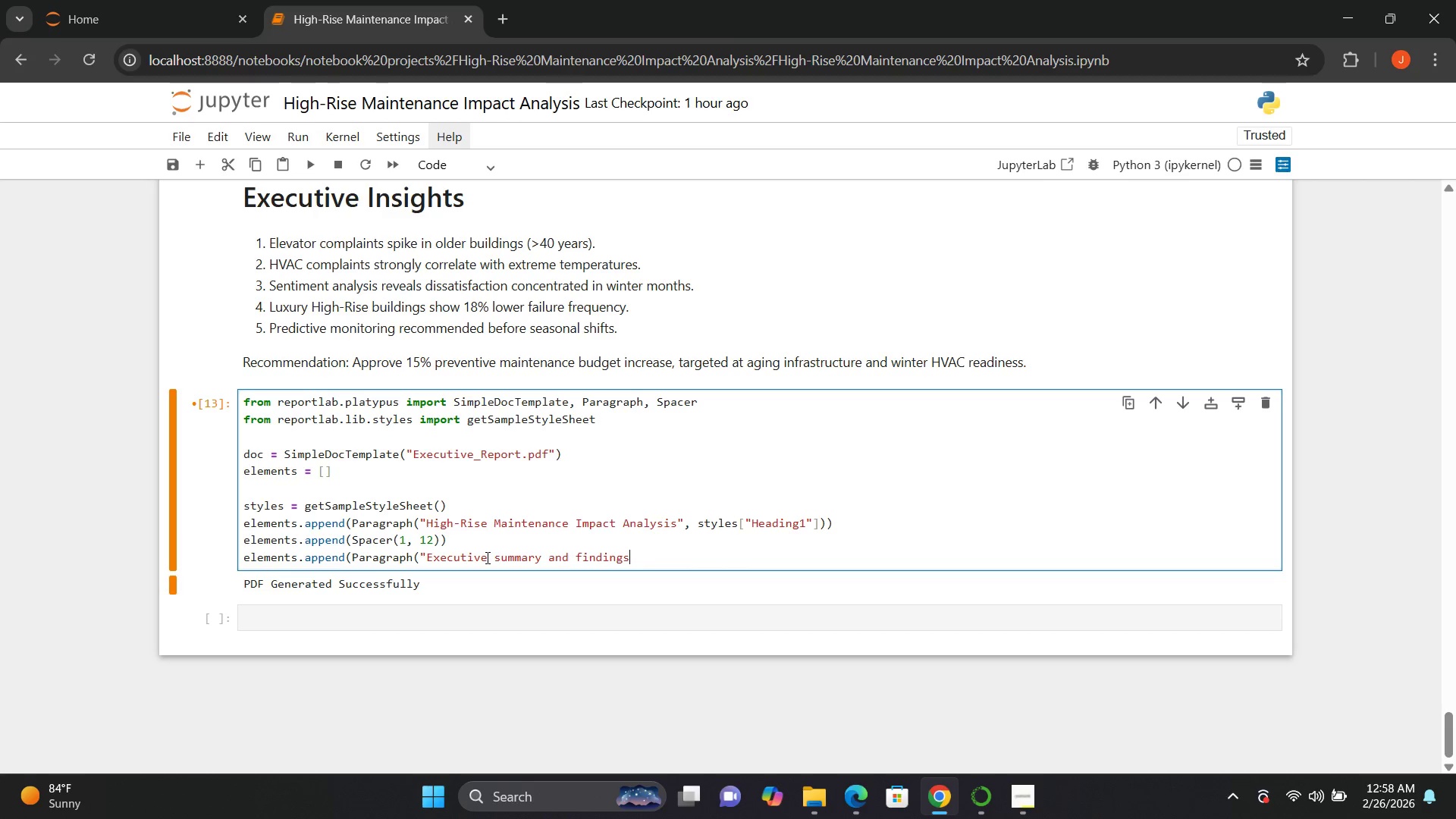 
key(Backspace)
 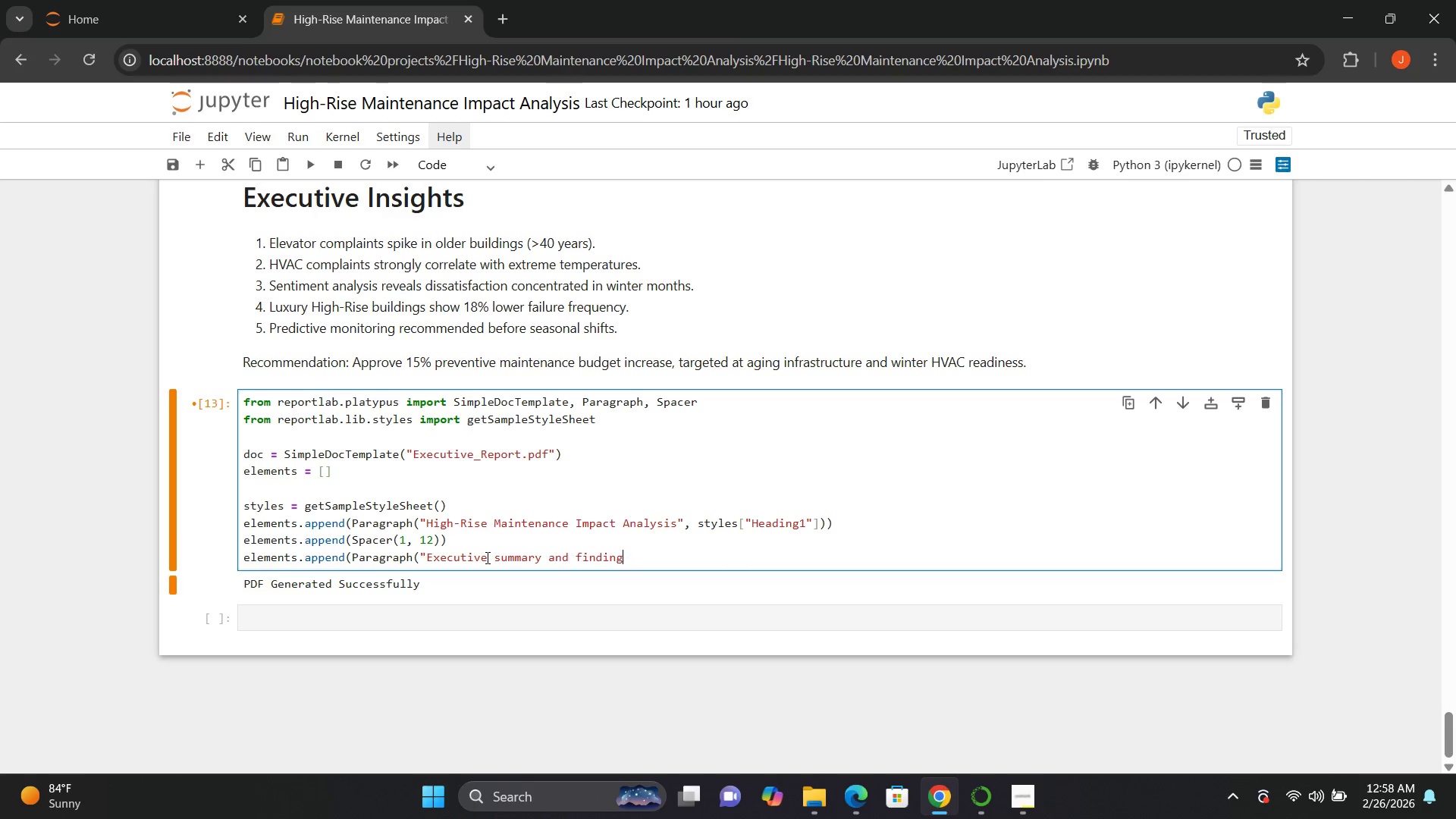 
key(Backspace)
 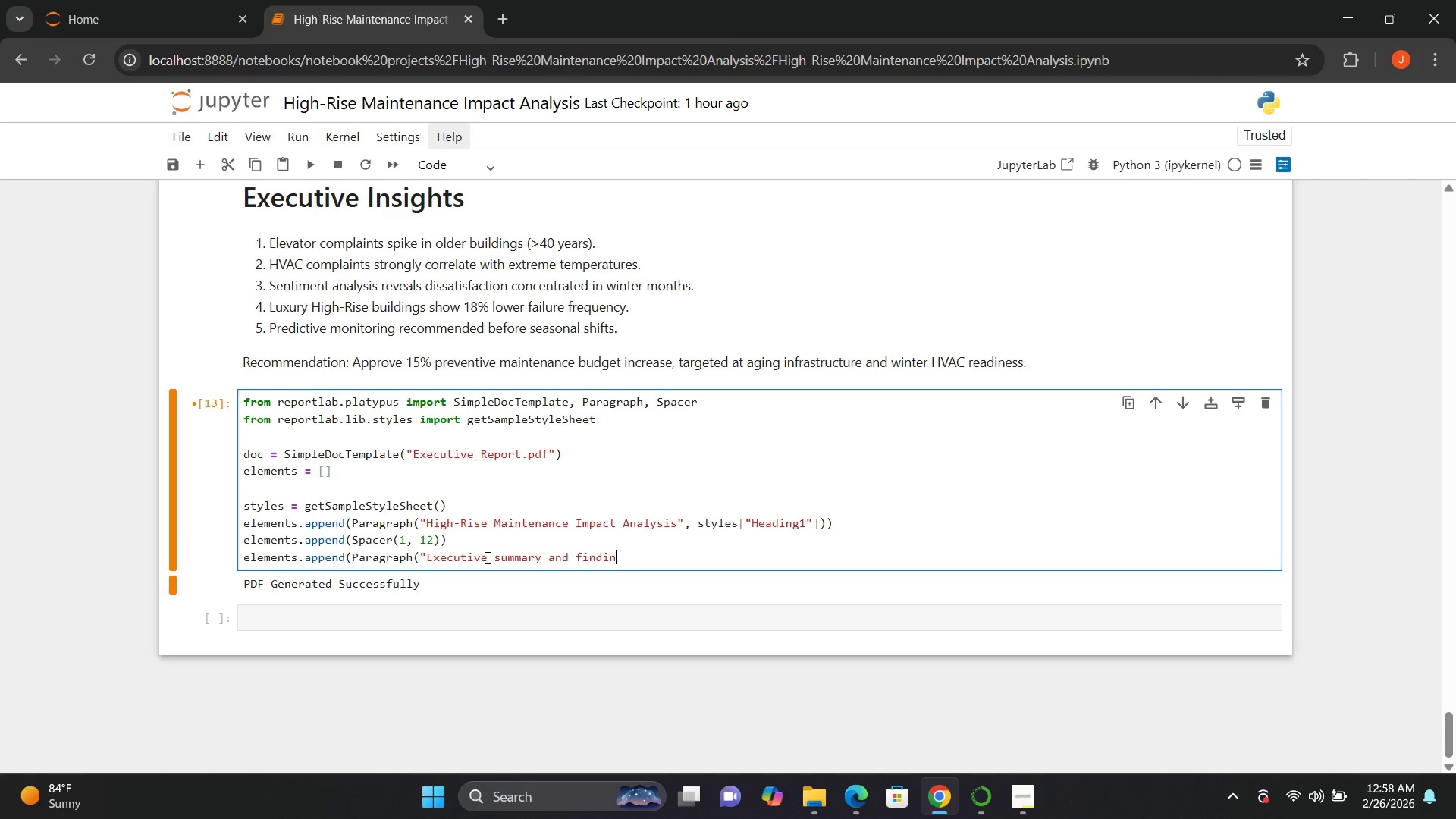 
key(Backspace)
 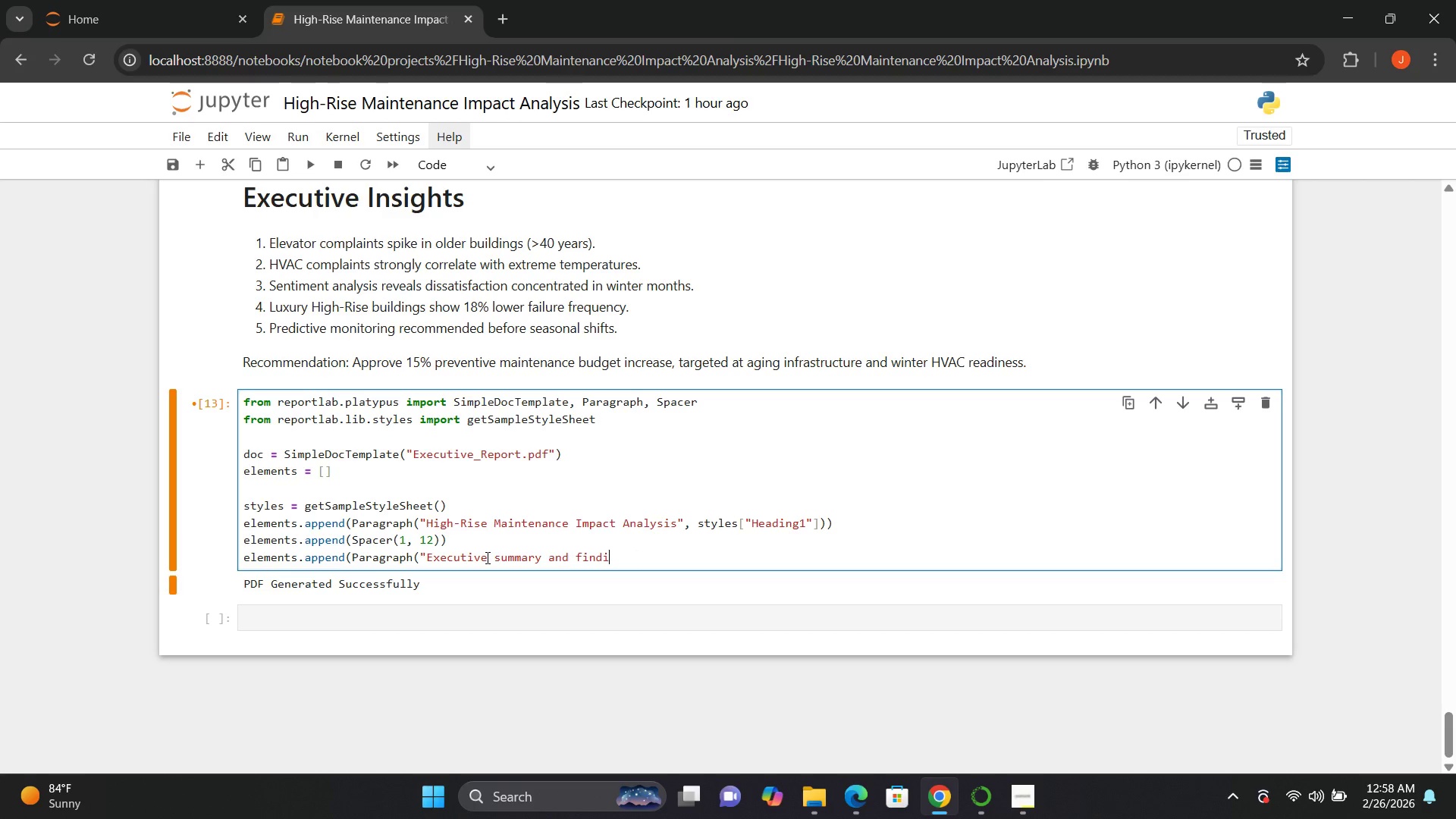 
key(Backspace)
 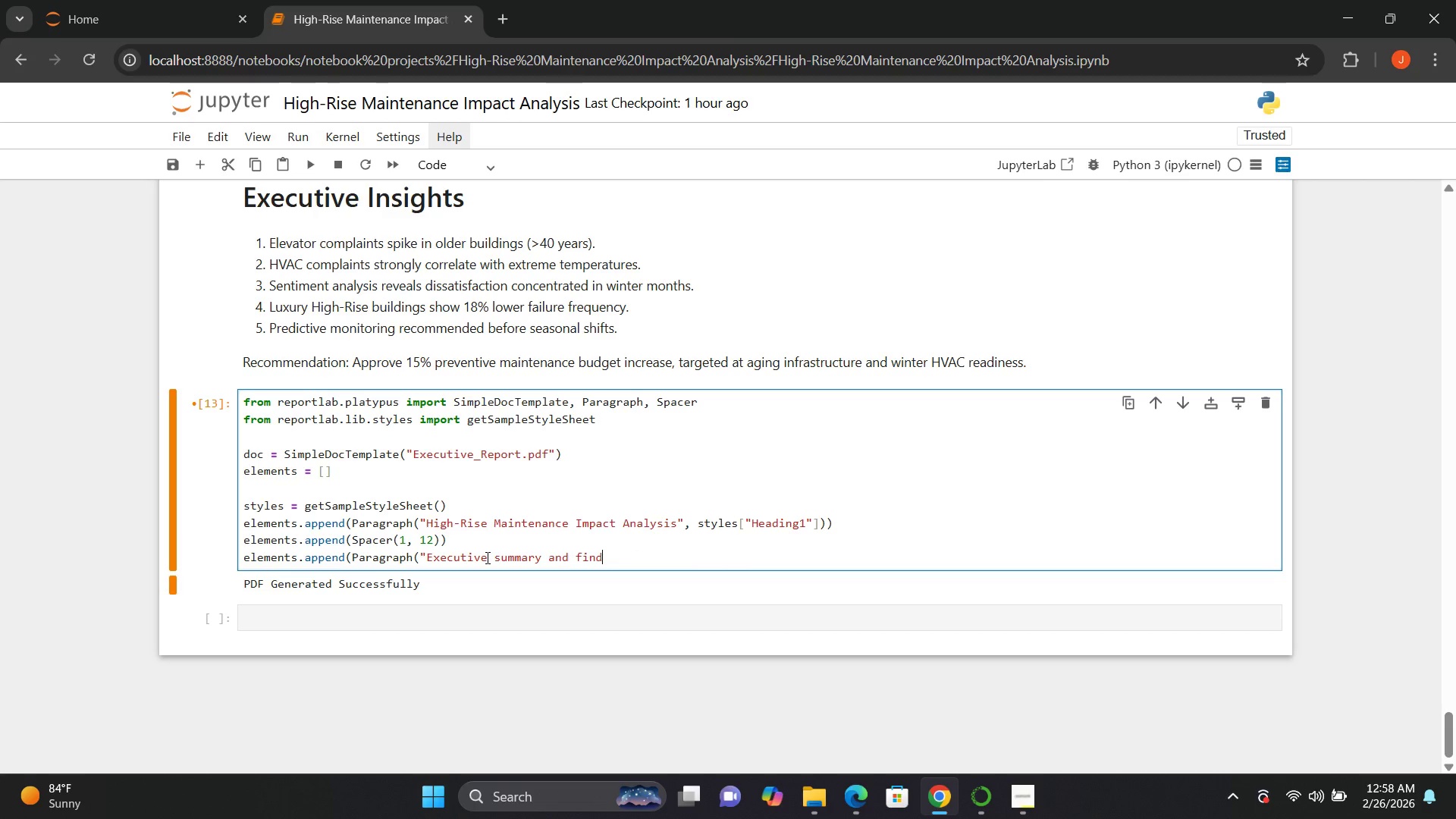 
key(Backspace)
 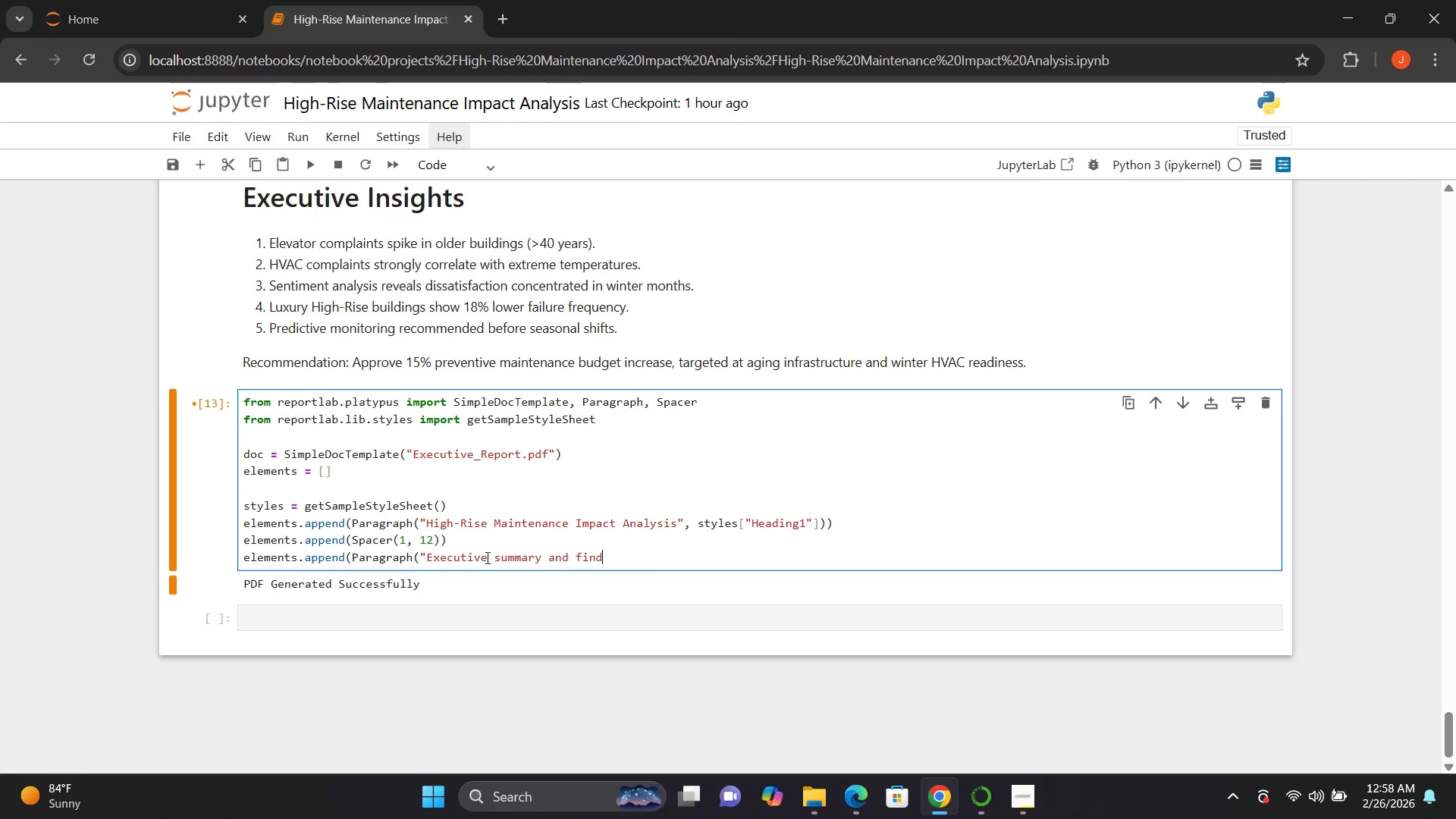 
key(Backspace)
 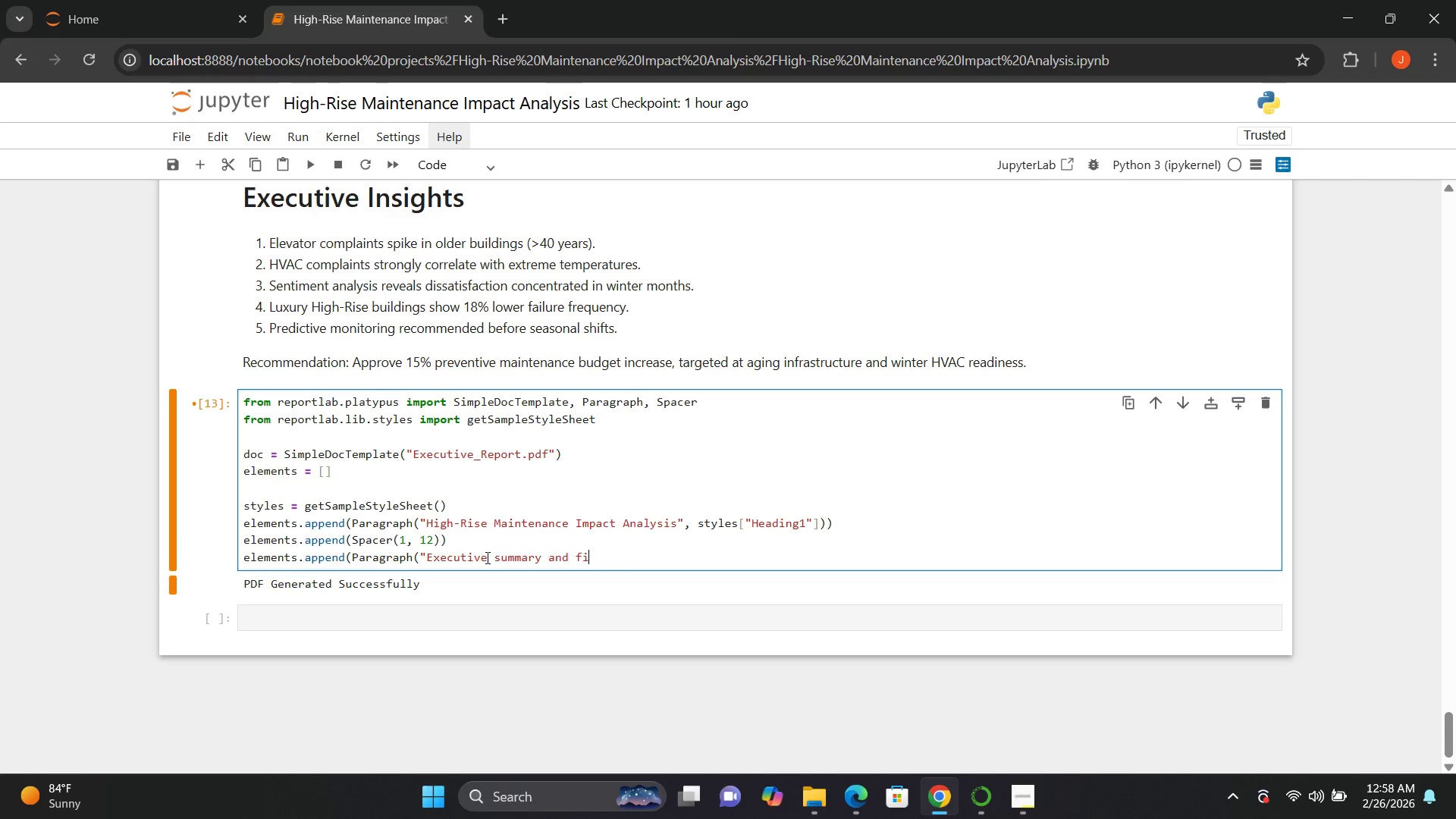 
key(Backspace)
 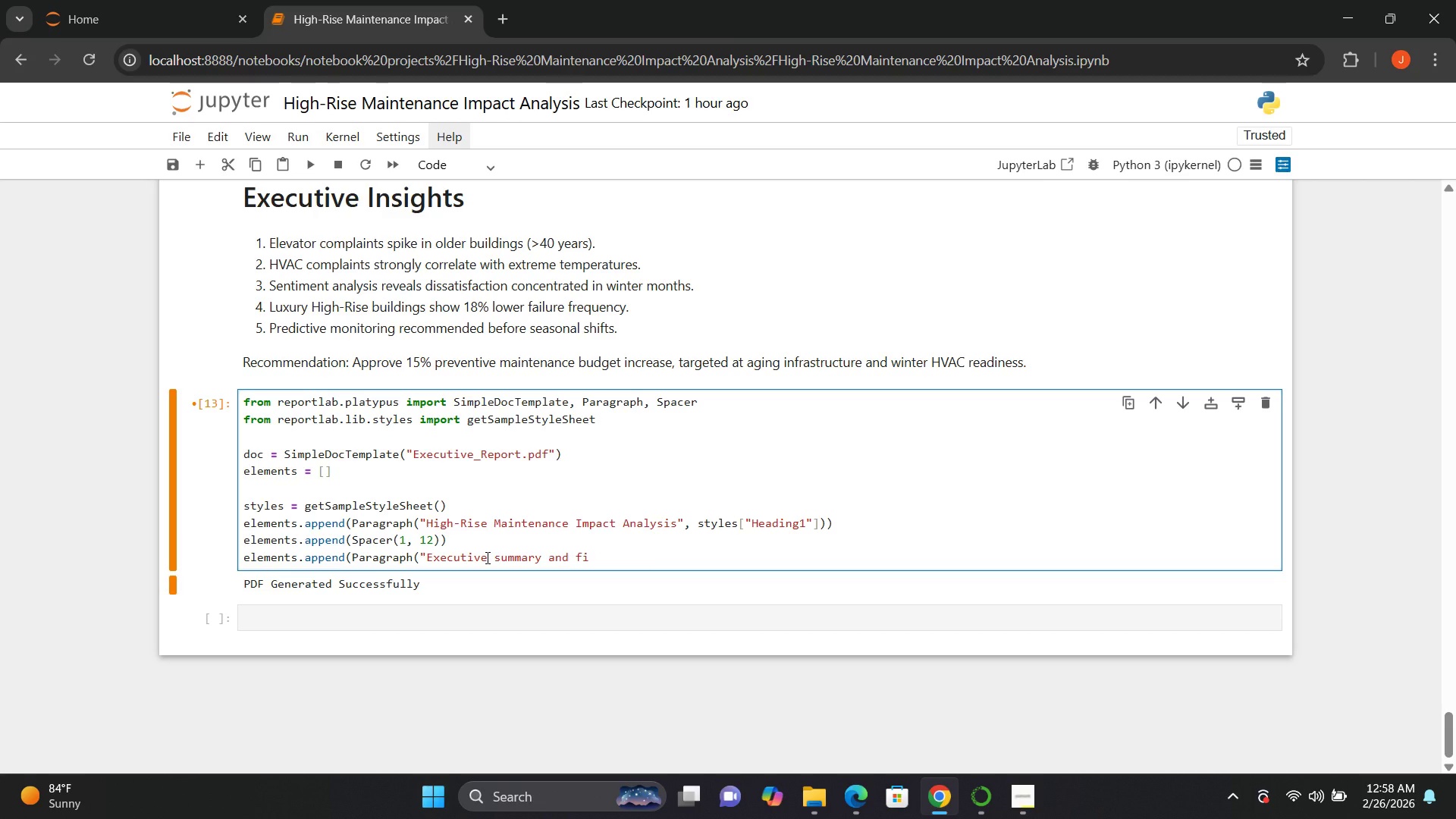 
key(Backspace)
 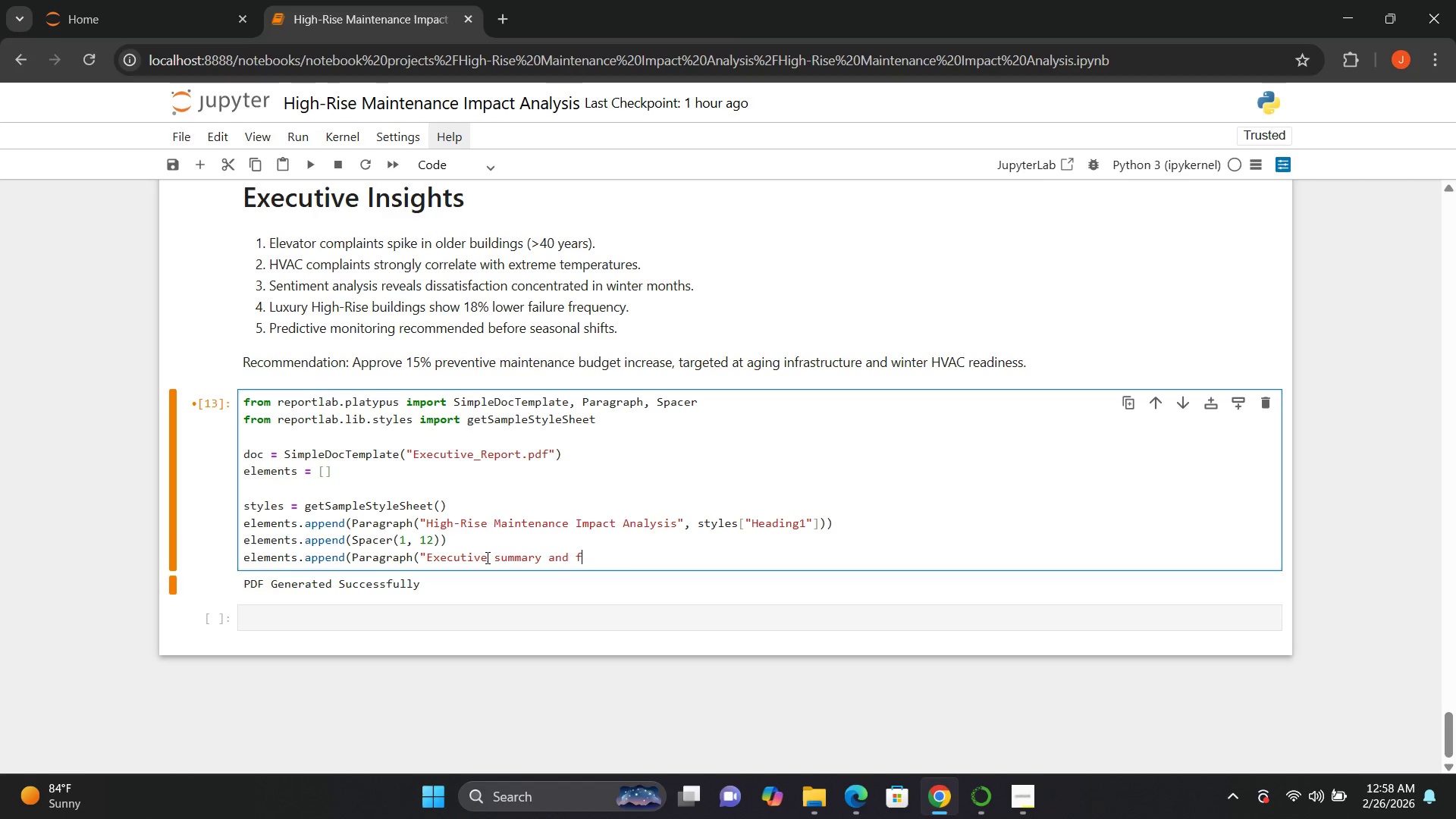 
key(Backspace)
 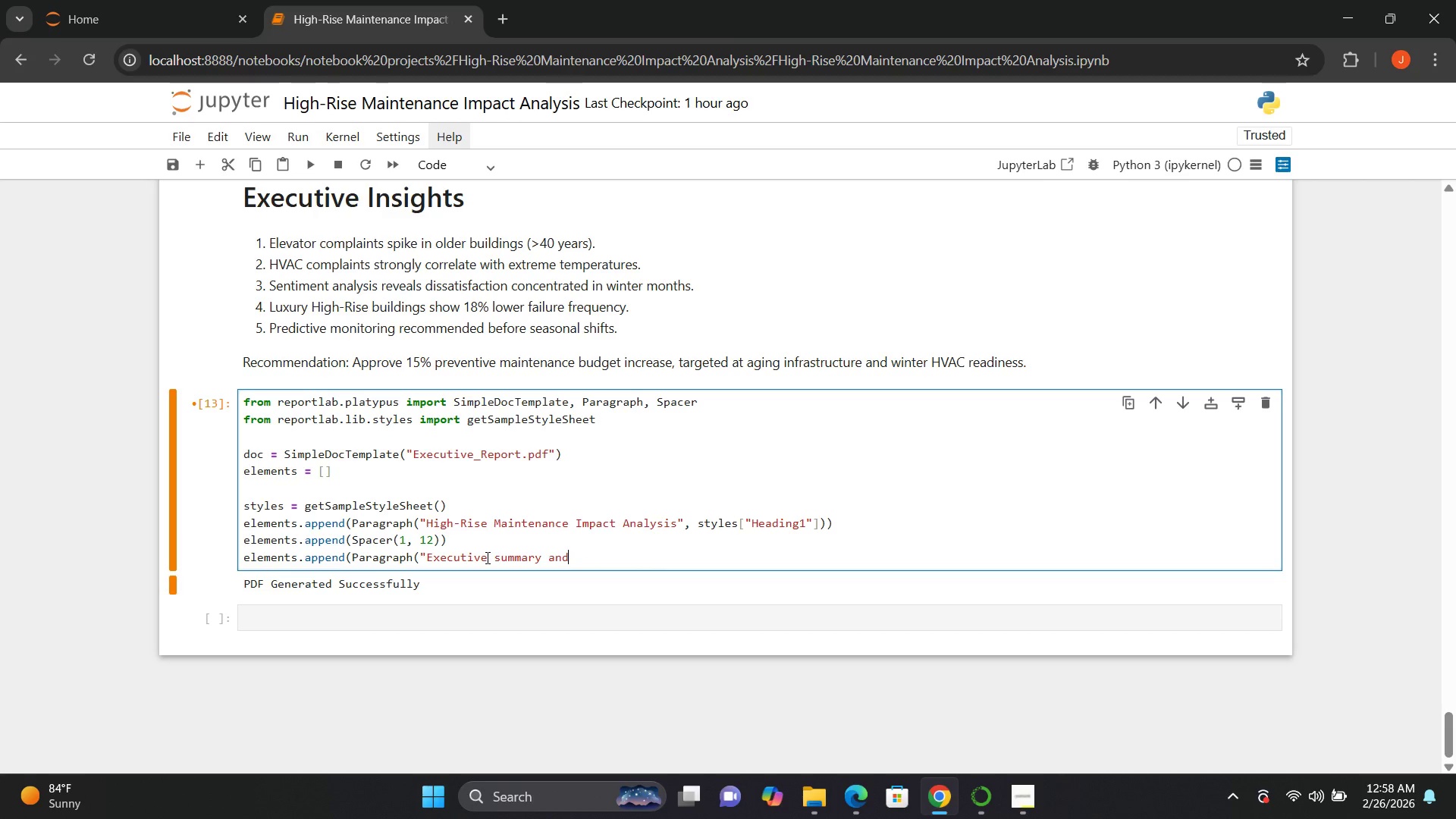 
hold_key(key=Backspace, duration=0.62)
 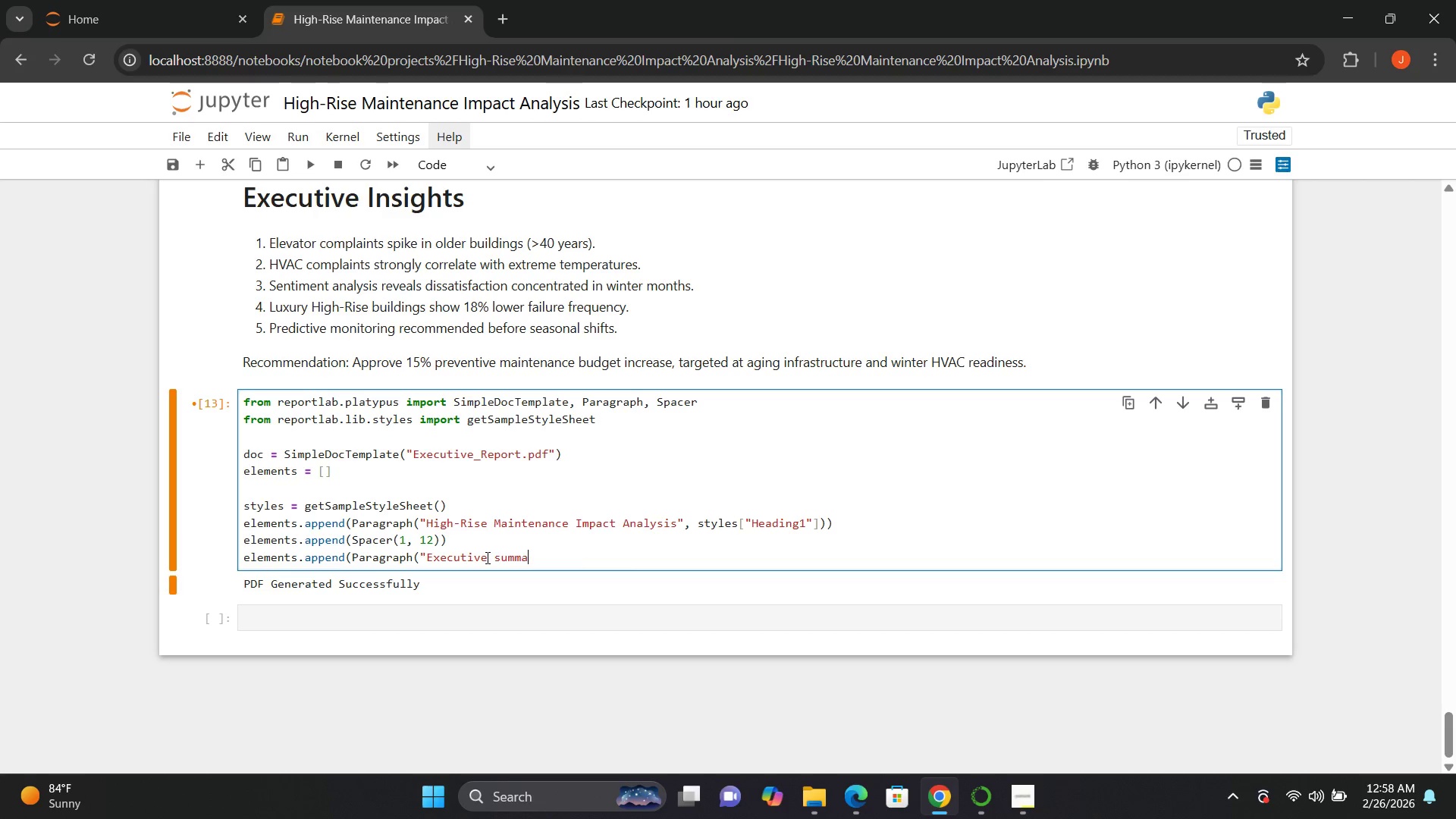 
hold_key(key=Backspace, duration=1.51)
 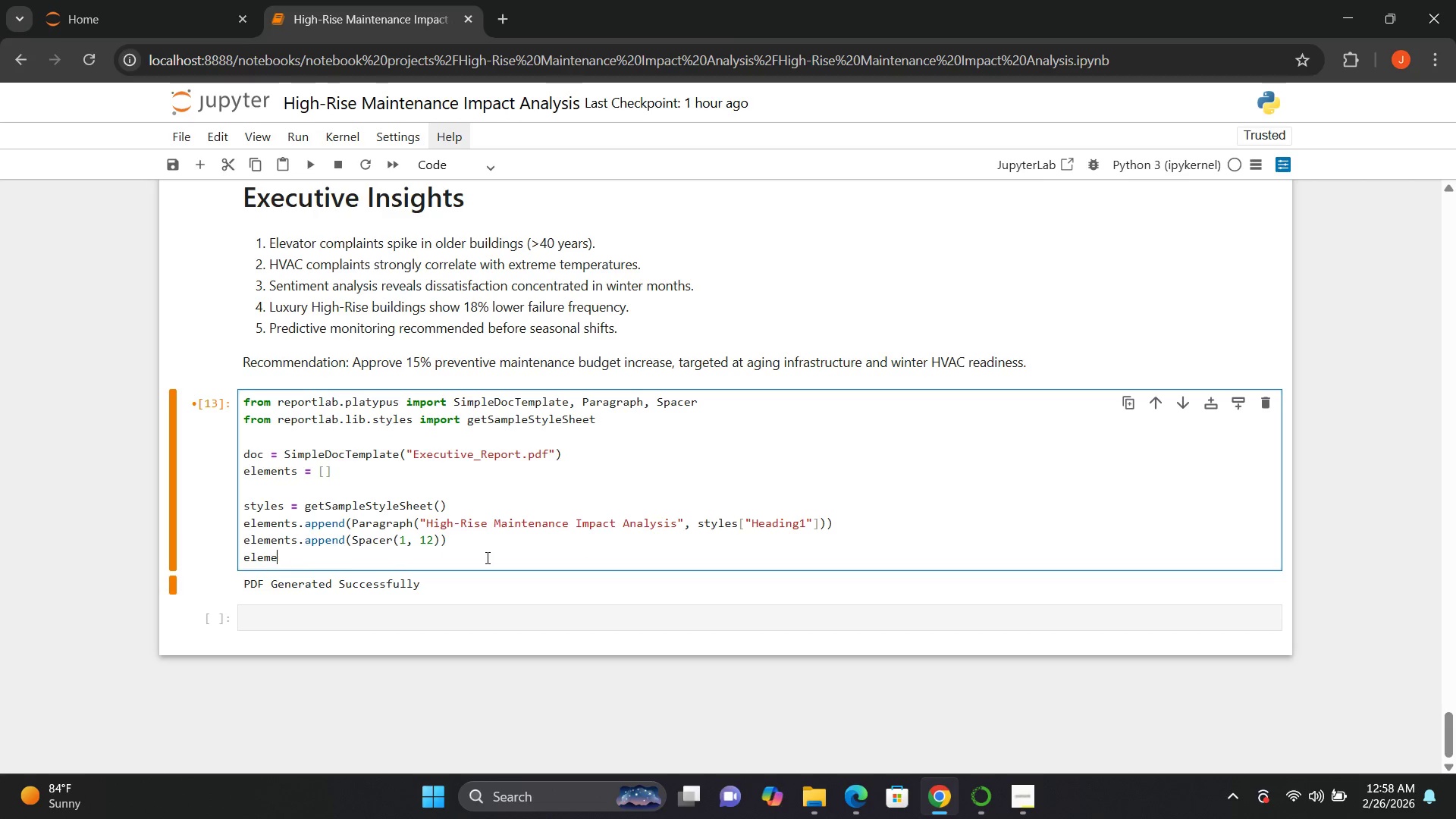 
key(Backspace)
 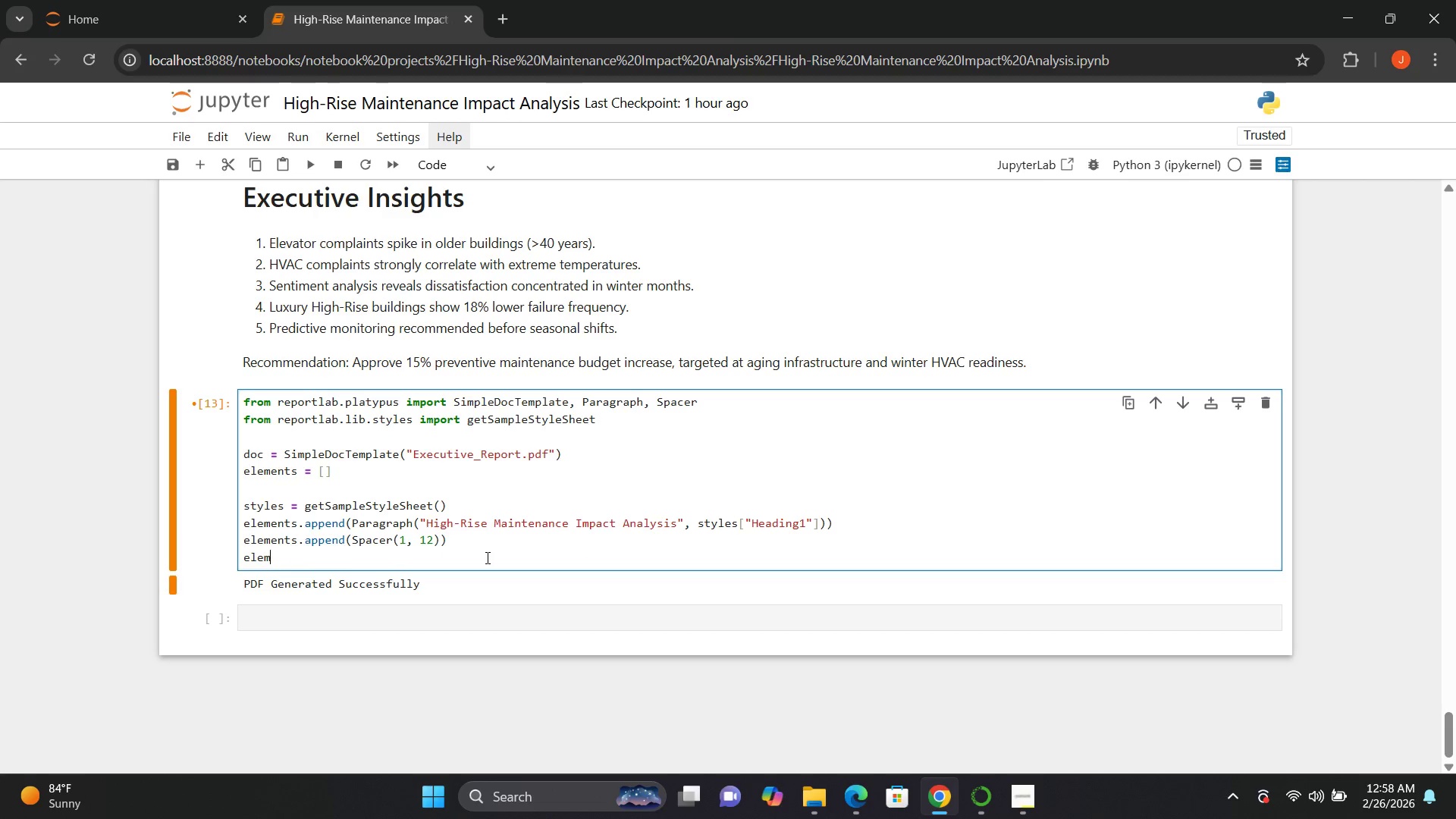 
key(Backspace)
 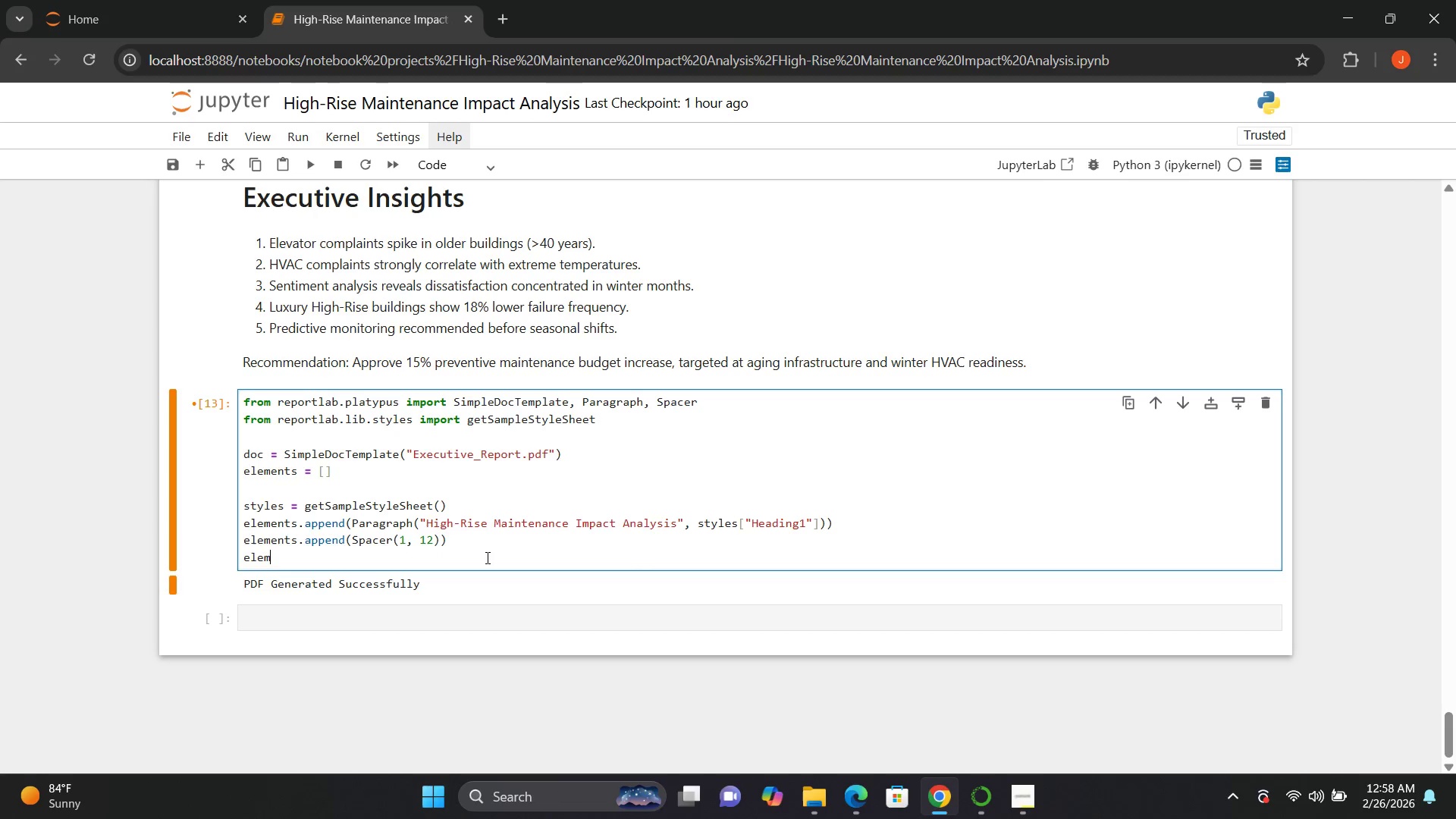 
hold_key(key=Backspace, duration=1.52)
 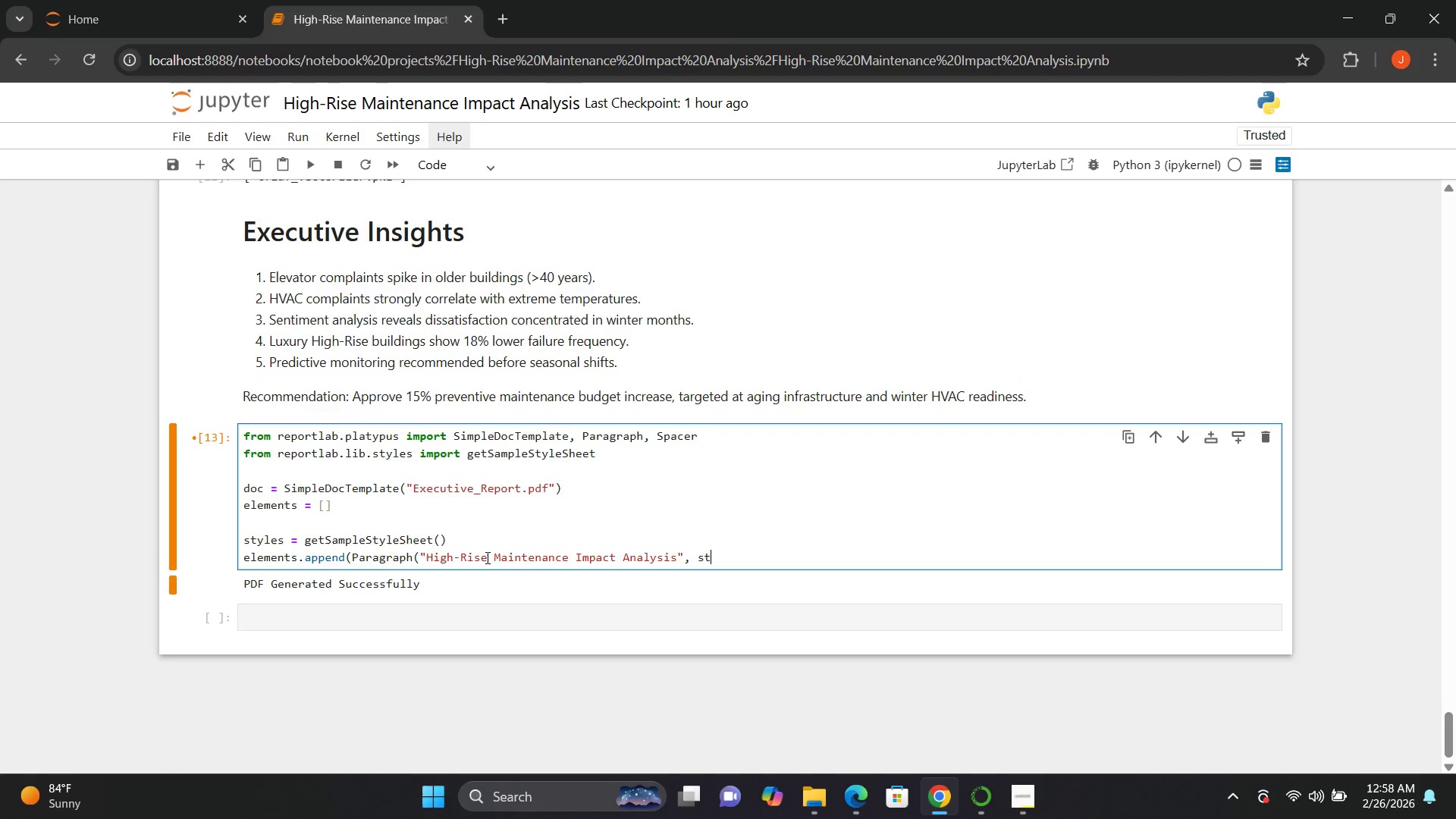 
hold_key(key=Backspace, duration=1.5)
 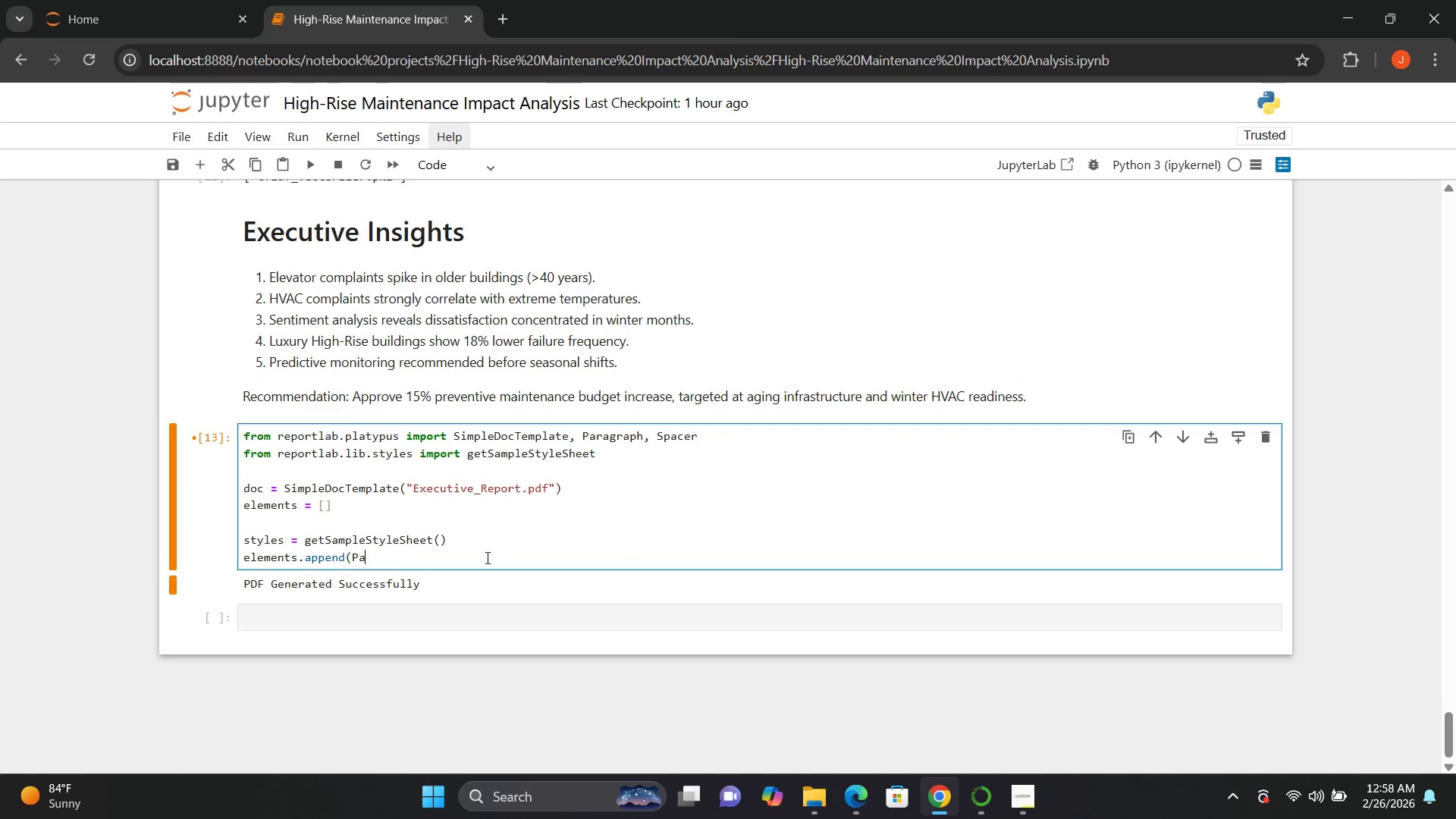 
hold_key(key=Backspace, duration=1.5)
 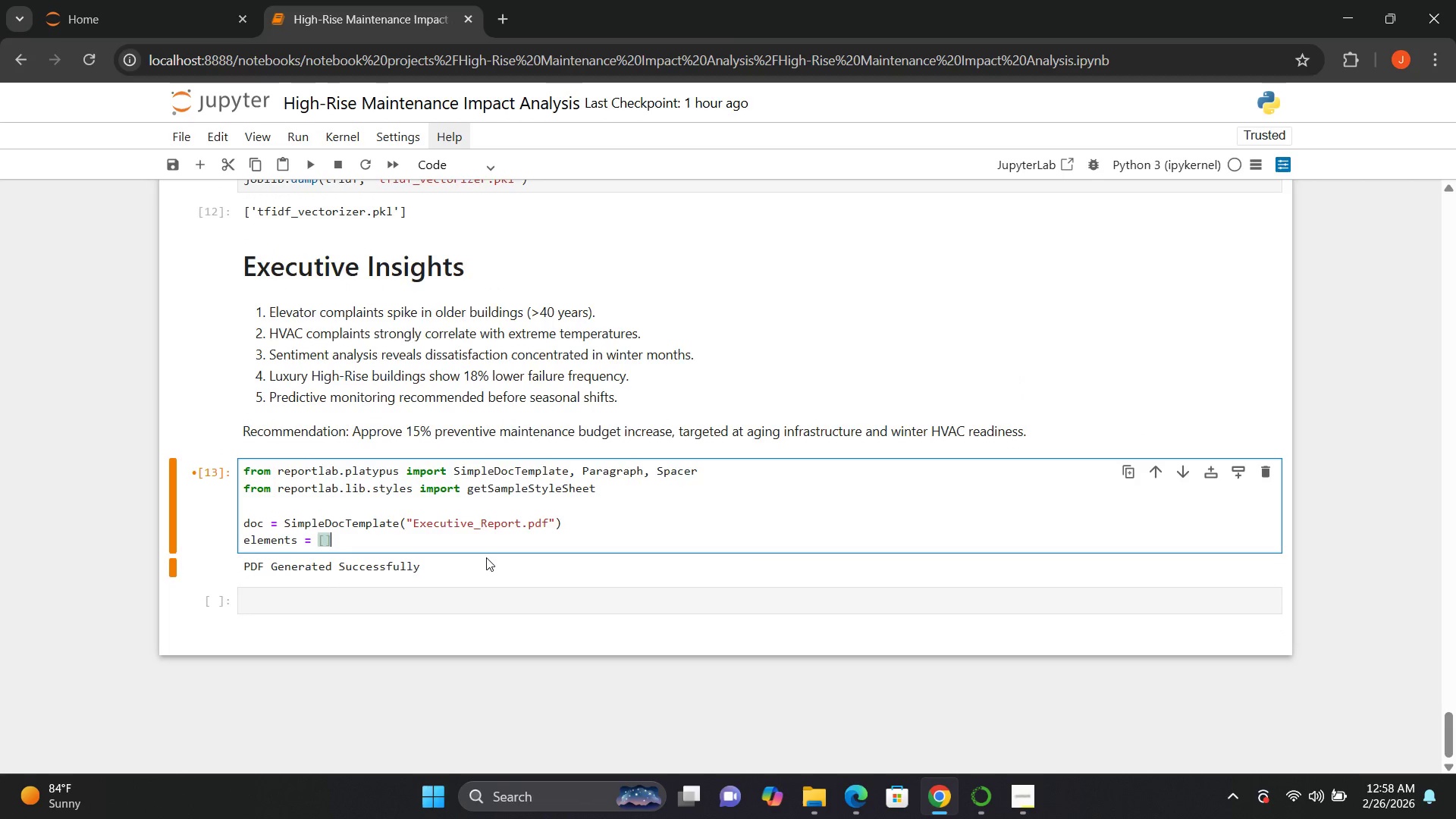 
hold_key(key=Backspace, duration=1.5)
 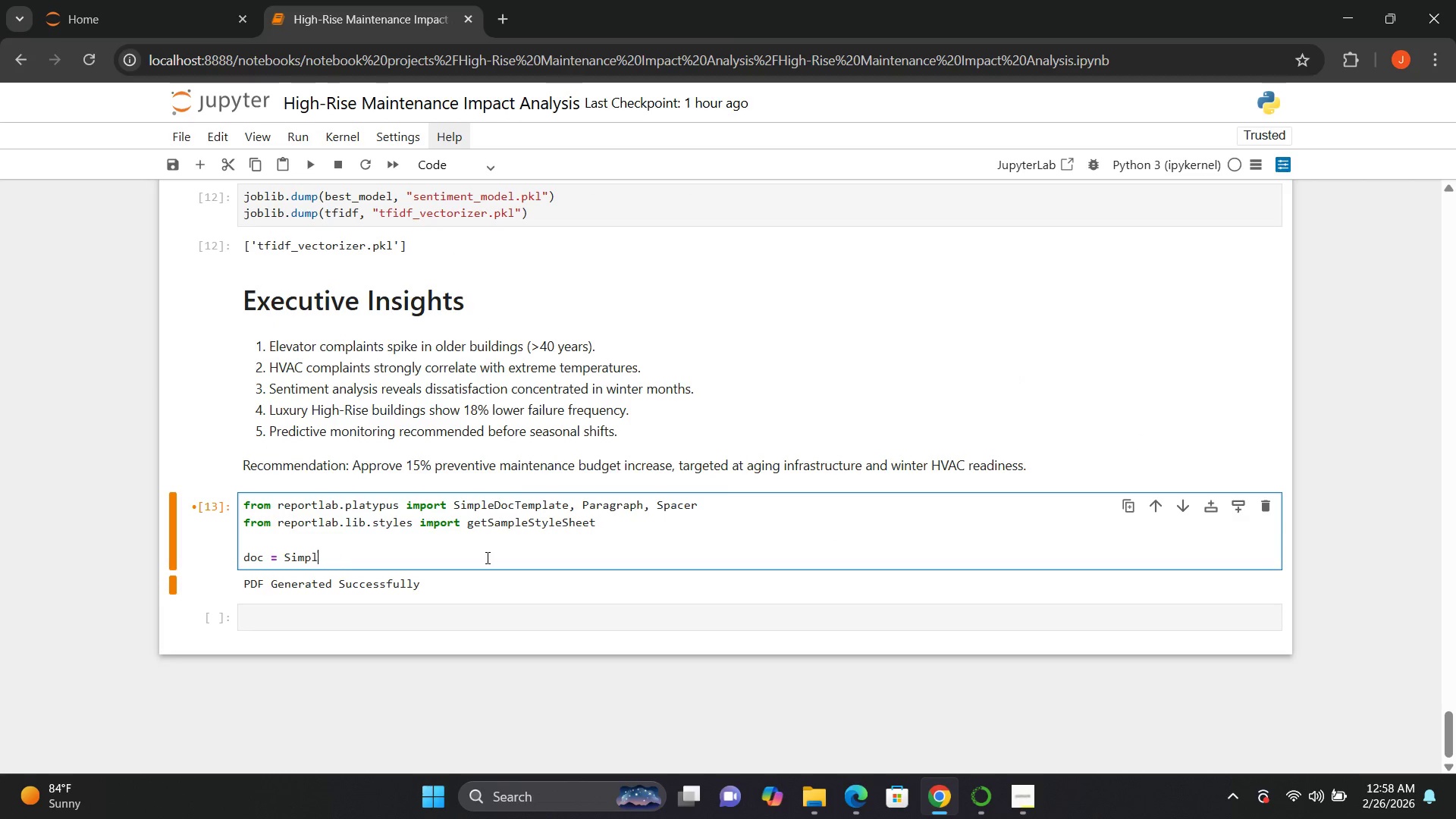 
hold_key(key=Backspace, duration=1.5)
 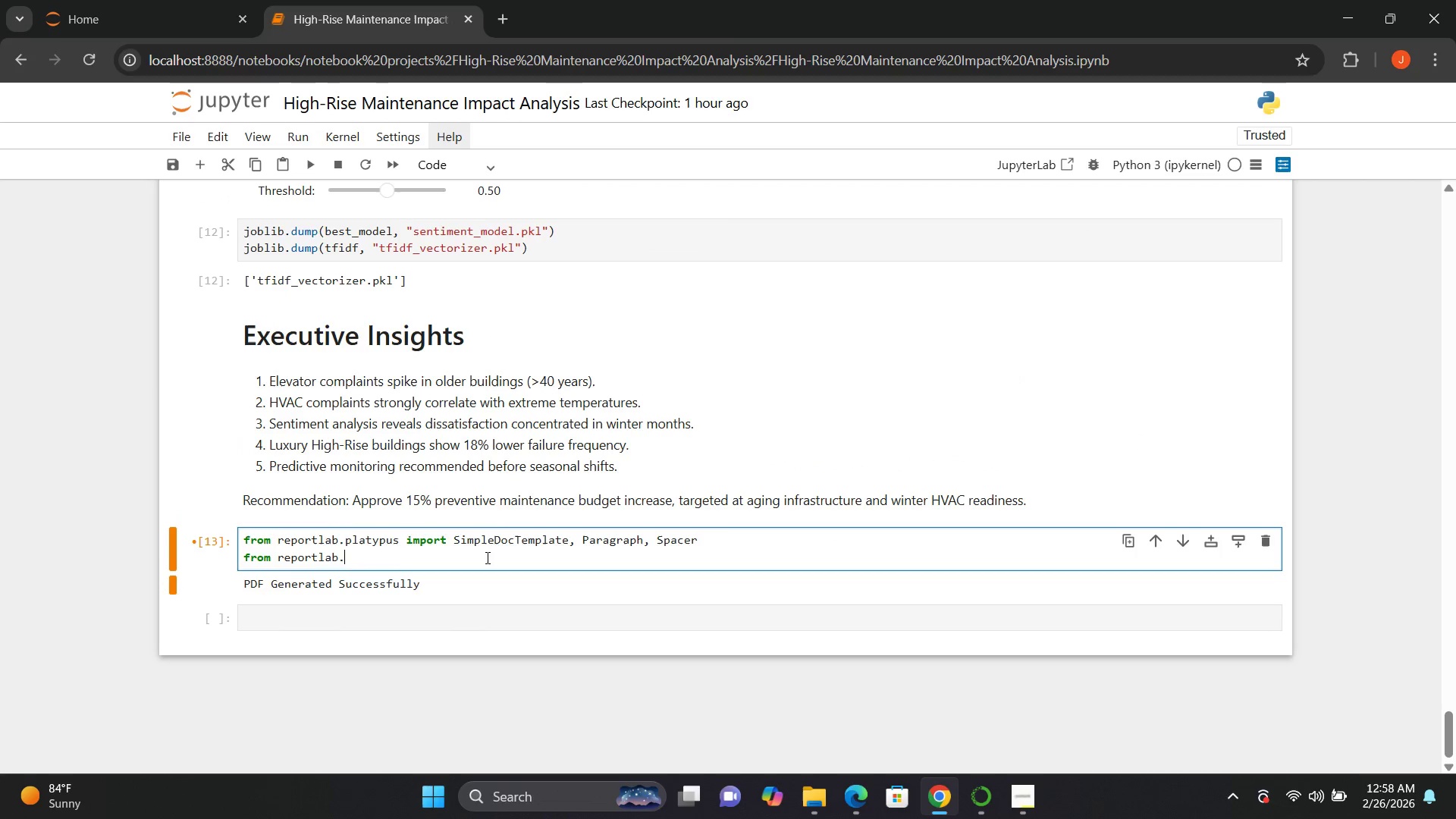 
hold_key(key=Backspace, duration=1.11)
 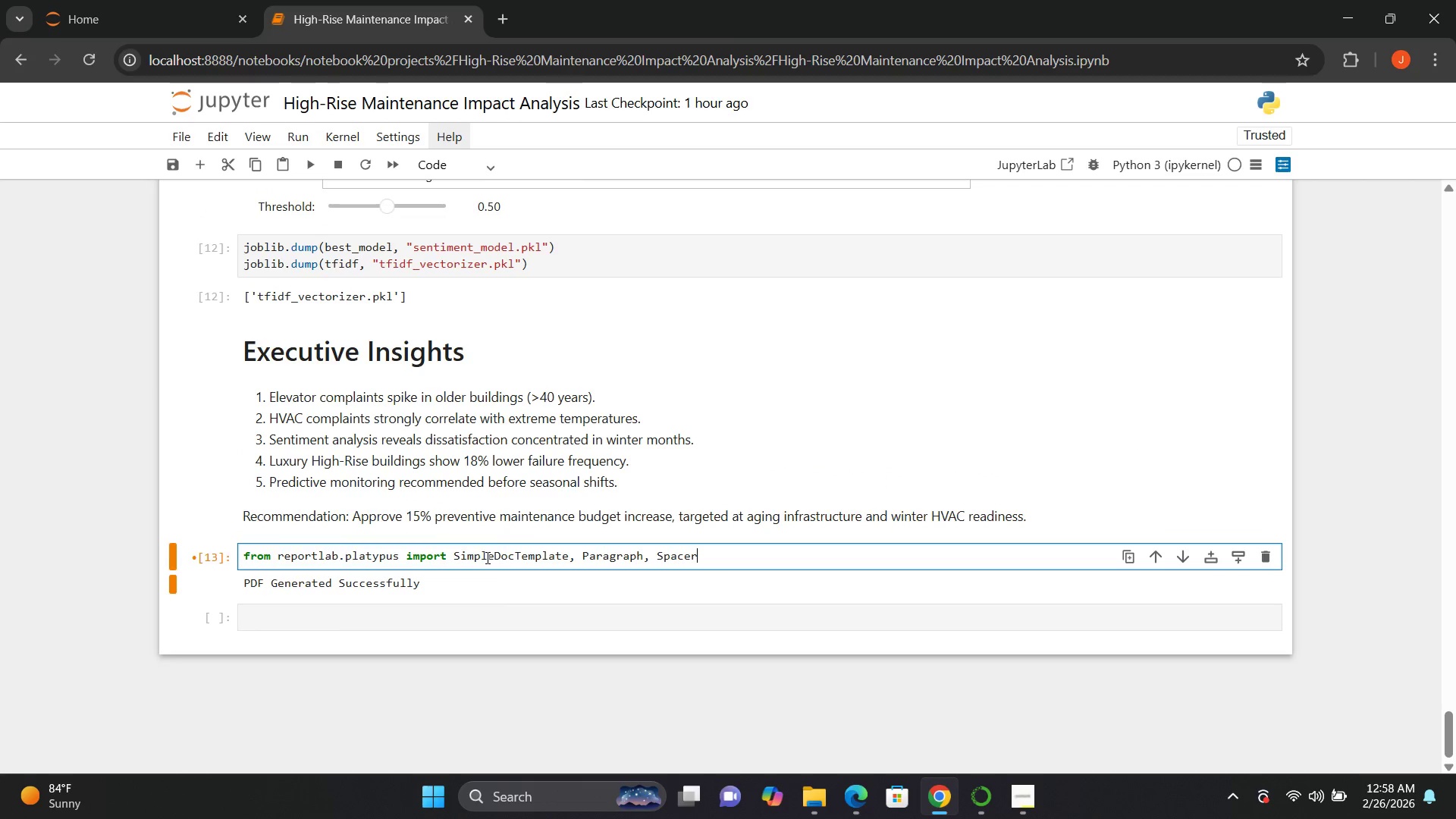 
key(Backspace)
 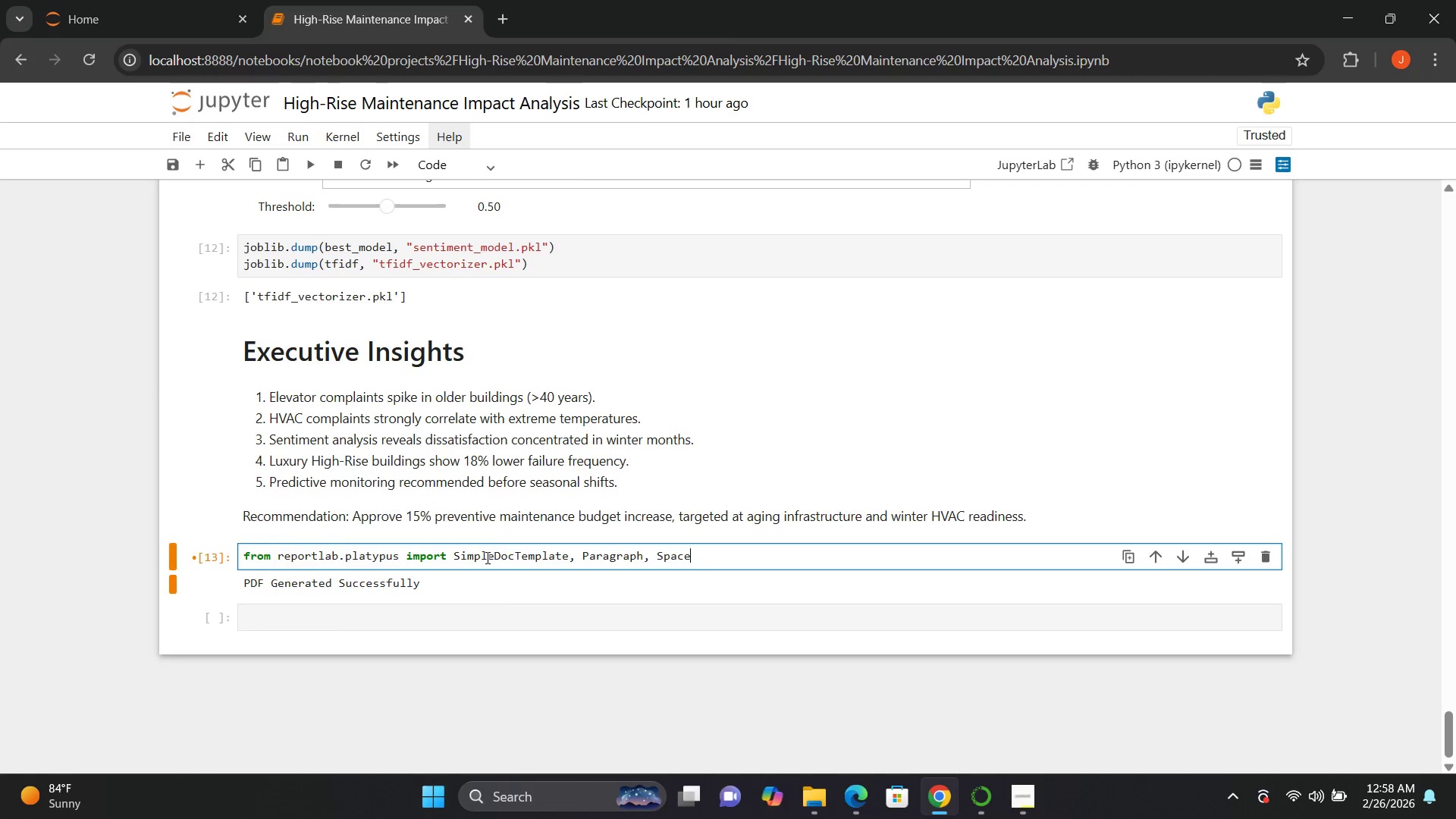 
hold_key(key=Backspace, duration=1.52)
 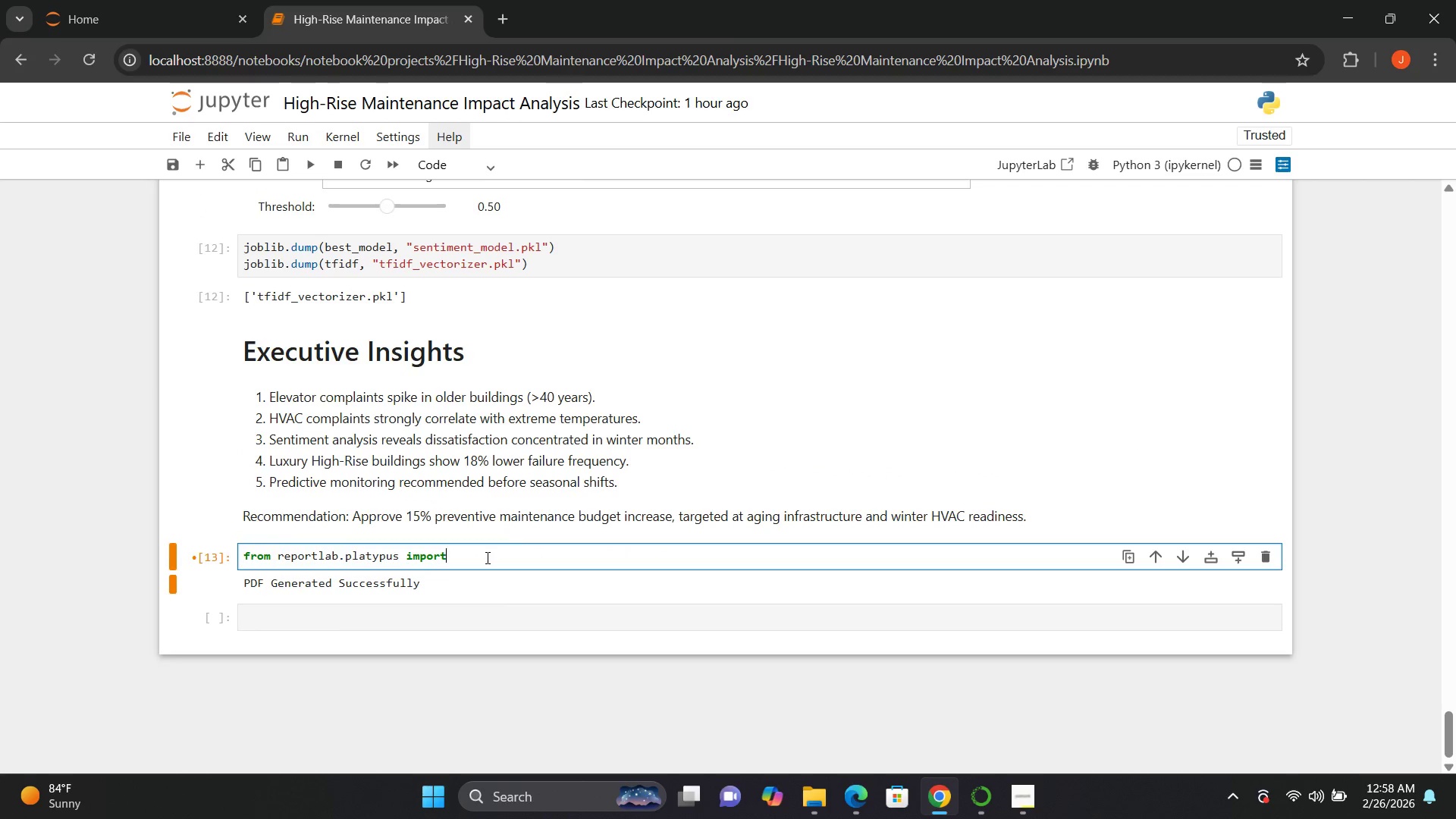 
key(Backspace)
 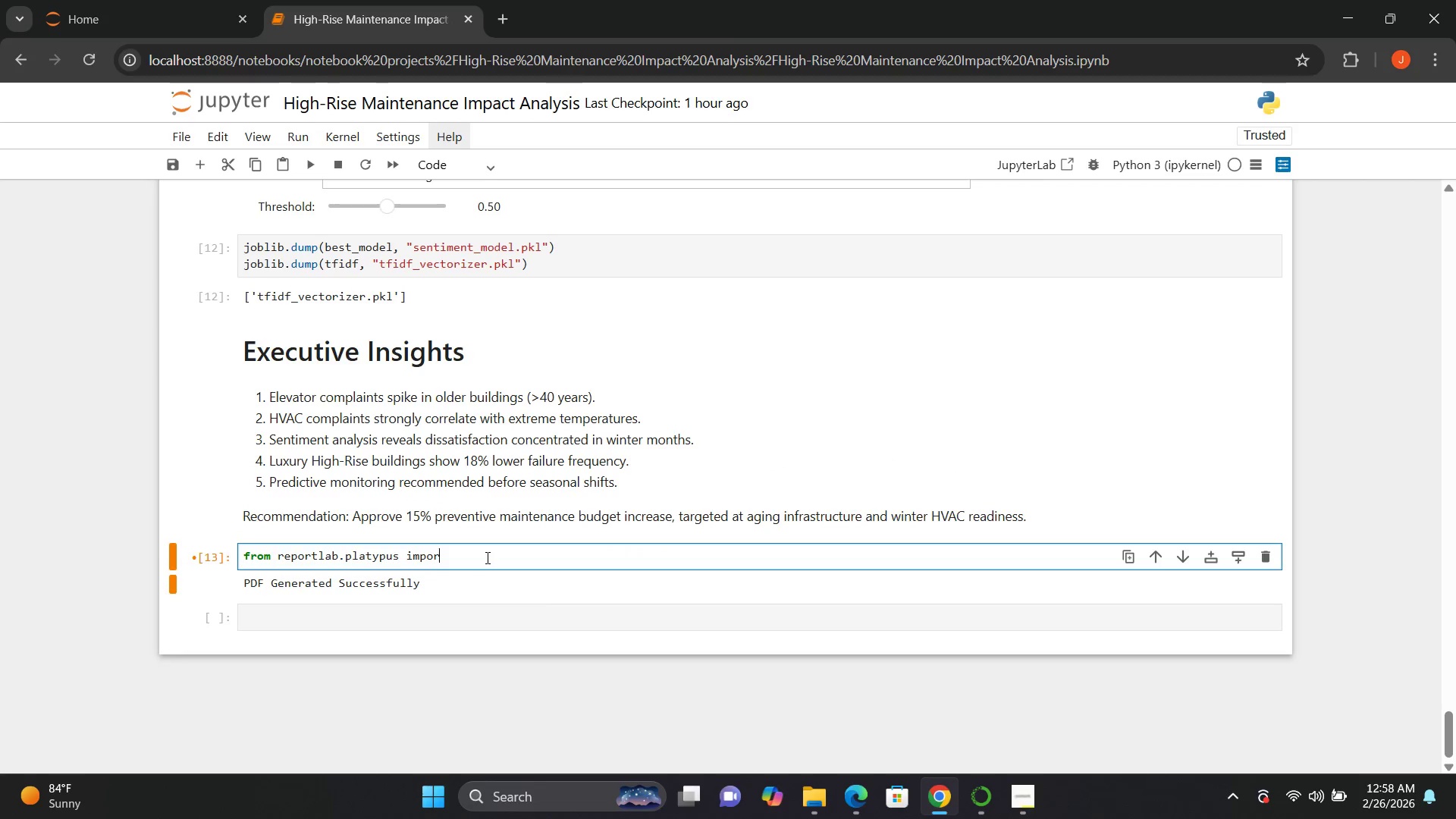 
hold_key(key=Backspace, duration=1.01)
 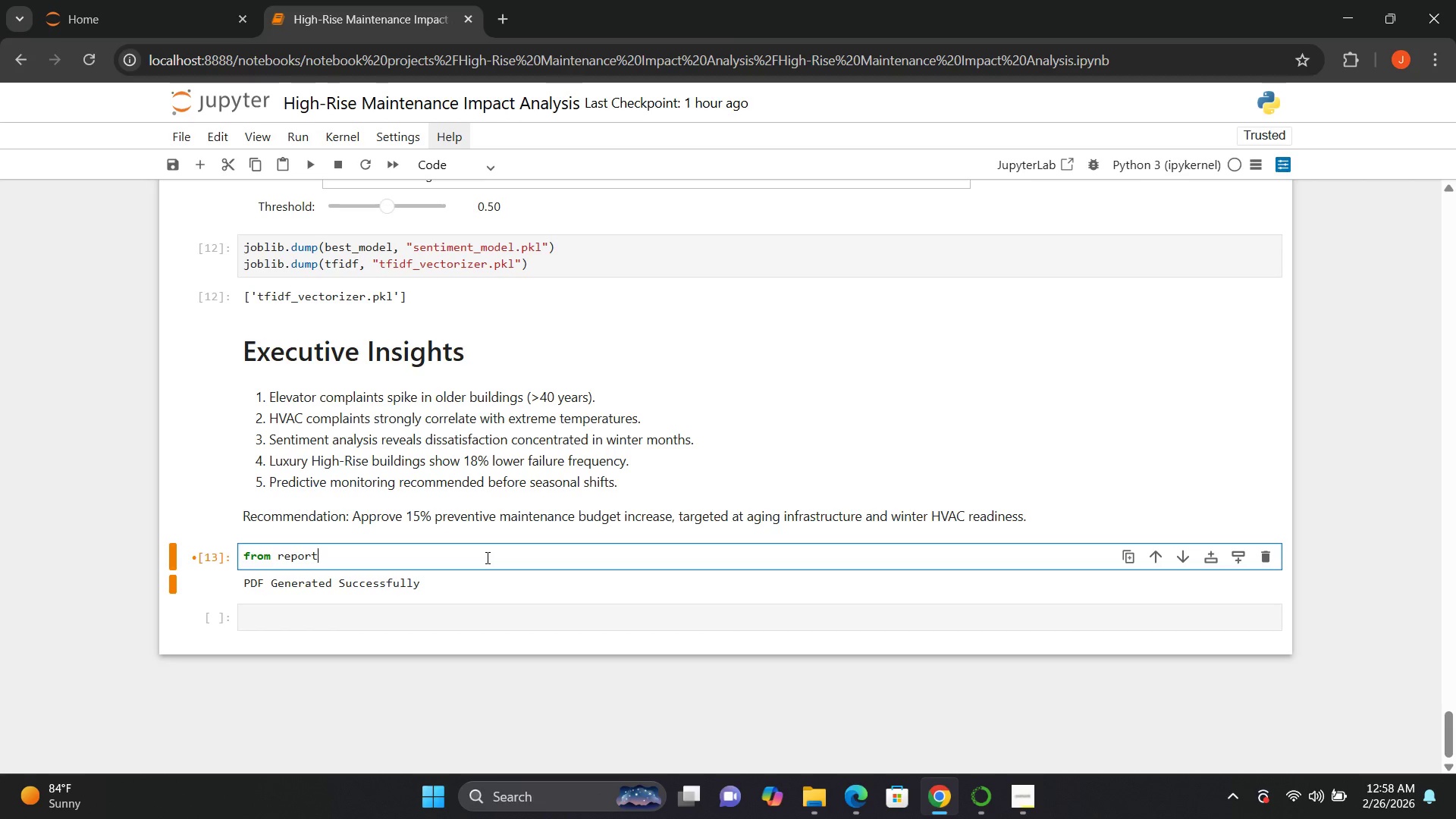 
hold_key(key=Backspace, duration=0.66)
 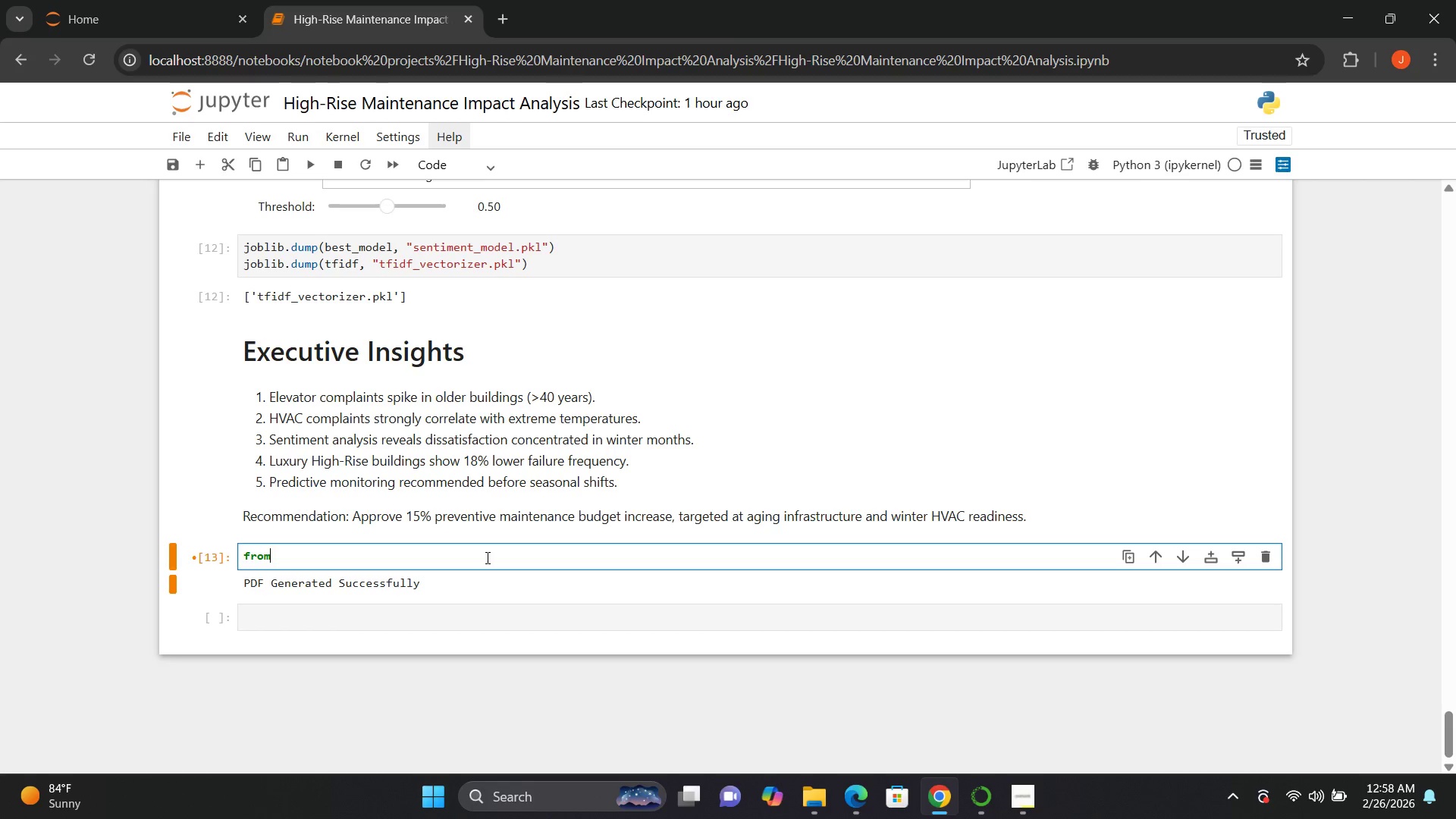 
key(Backspace)
 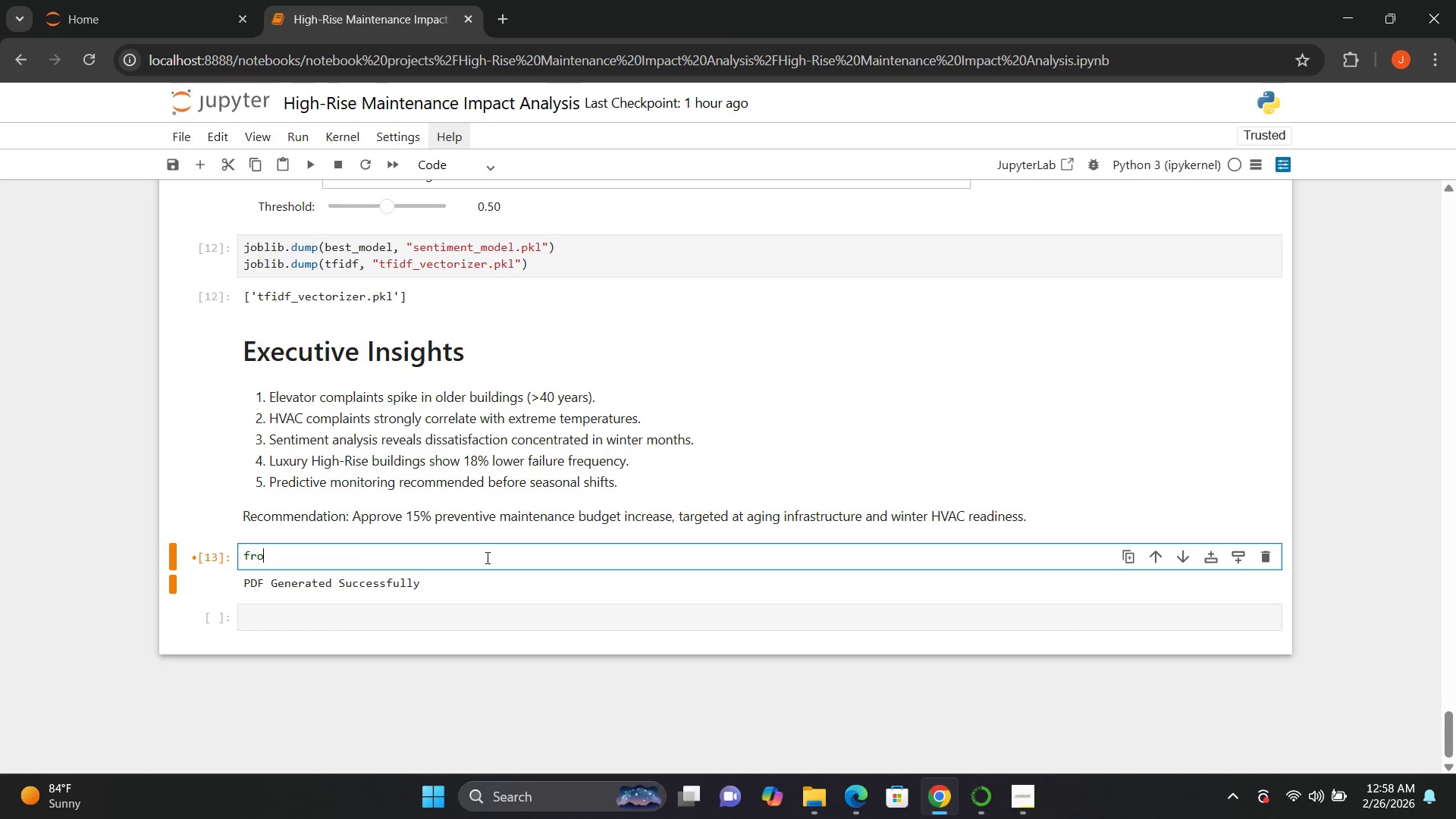 
key(Backspace)
 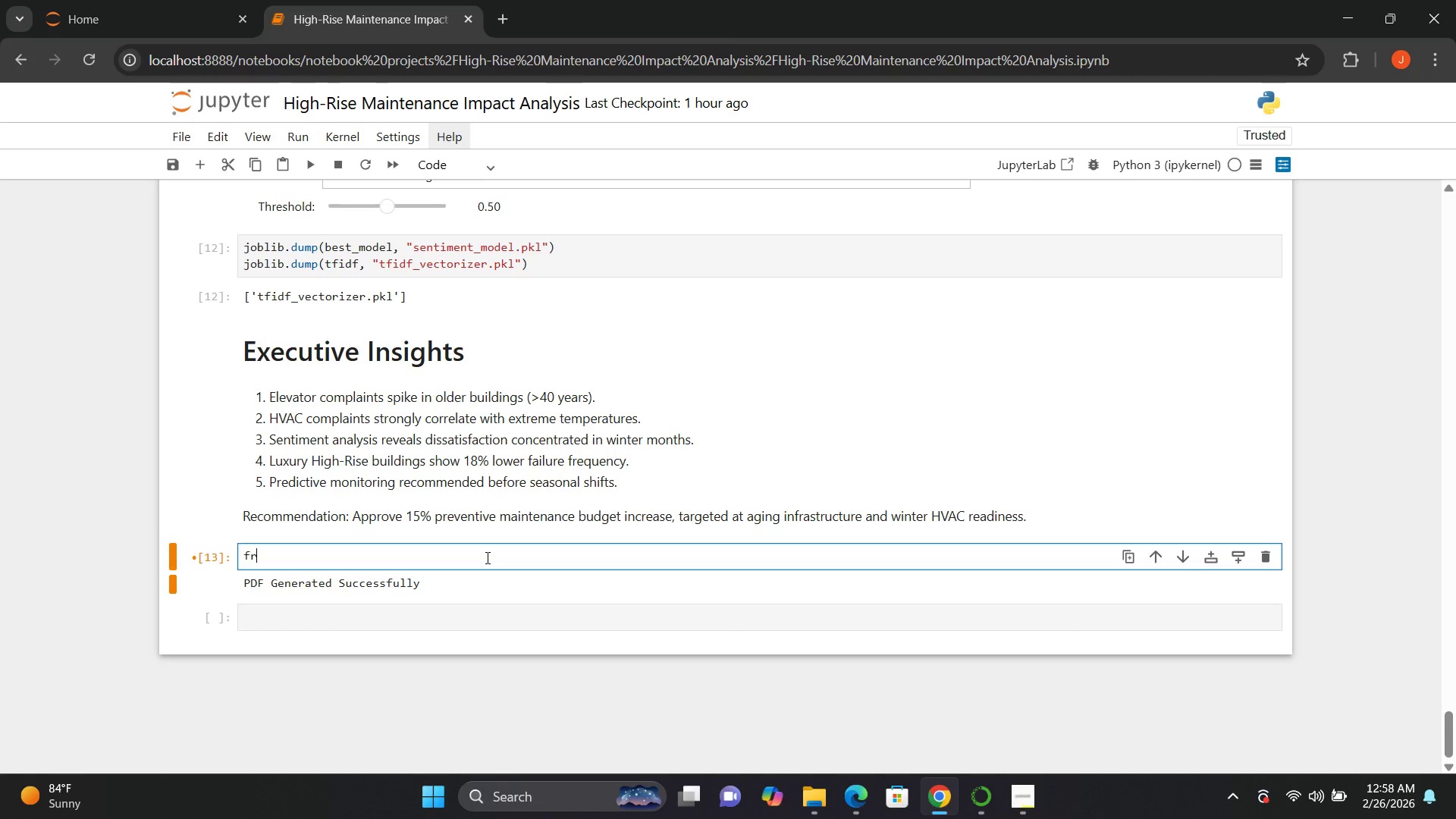 
key(Backspace)
 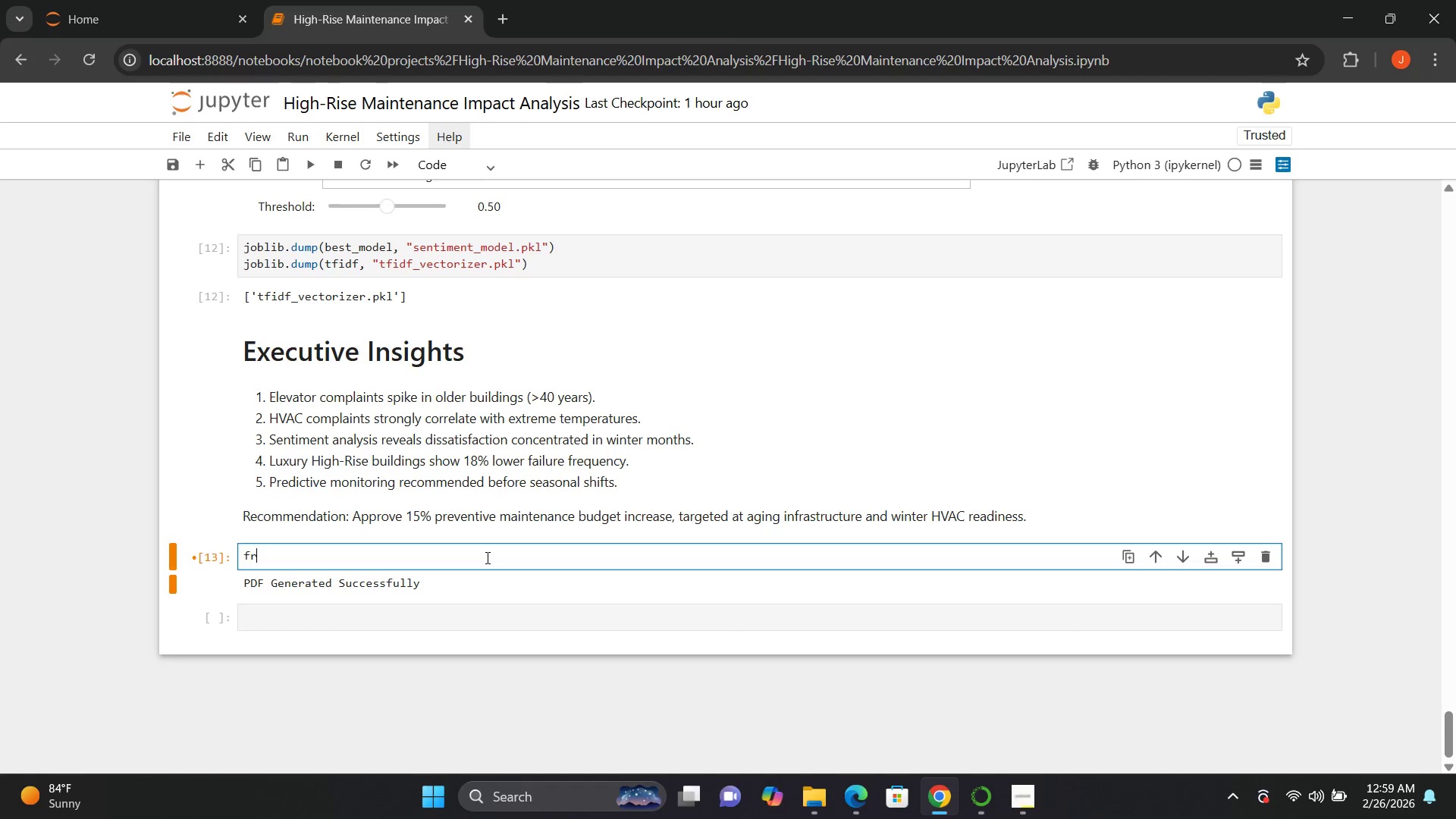 
key(Backspace)
 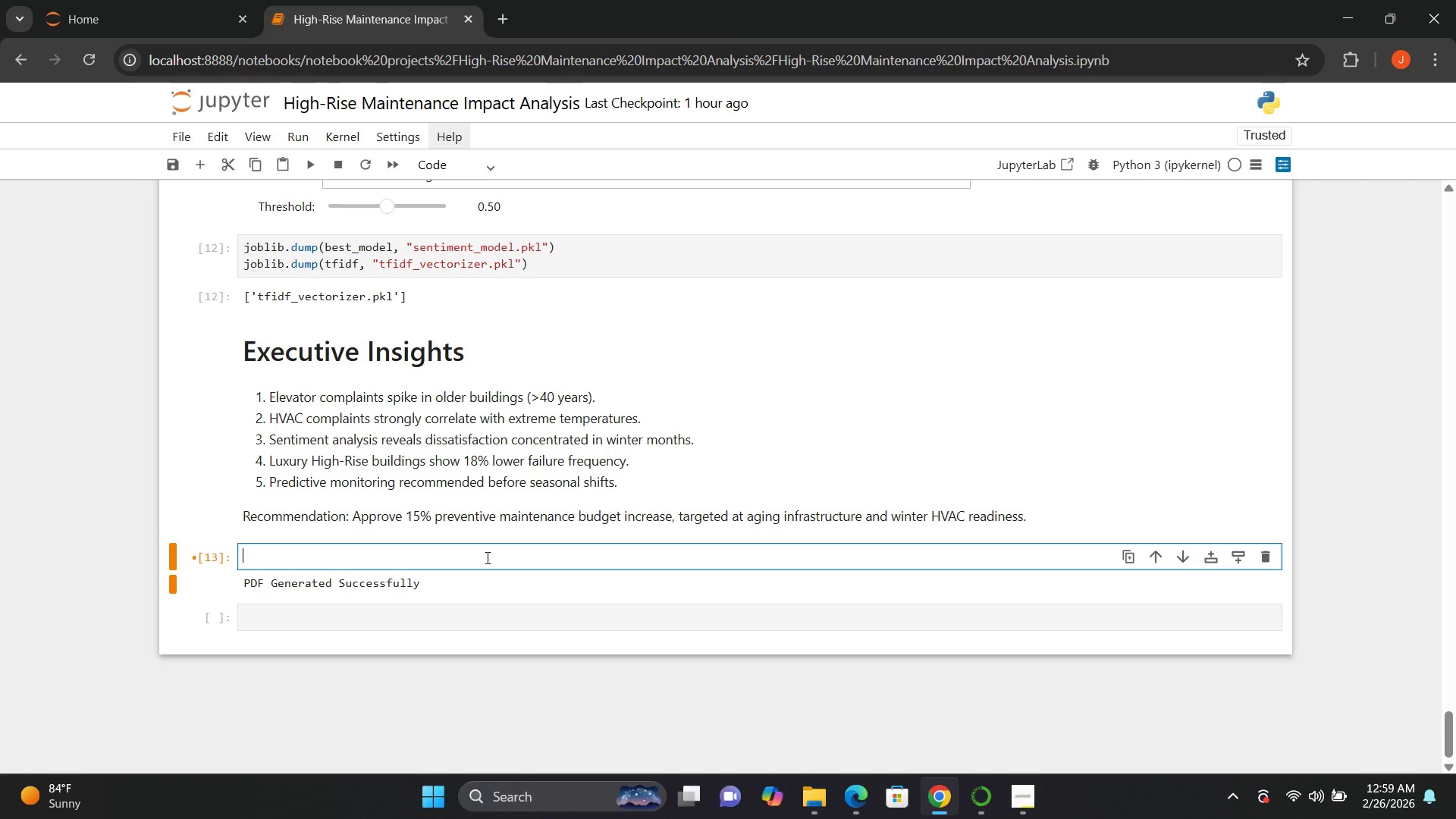 
key(Backspace)
 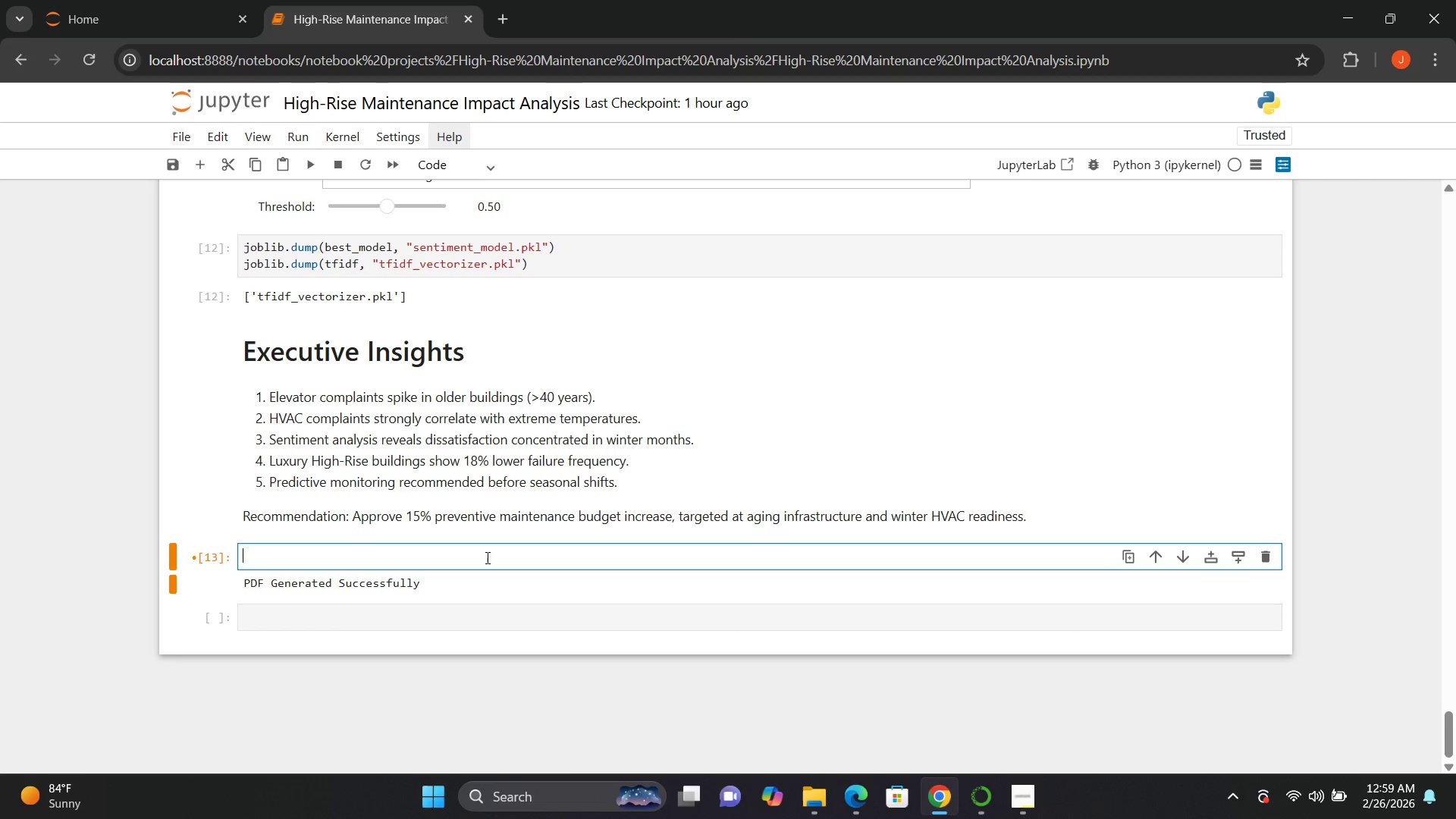 
wait(6.86)
 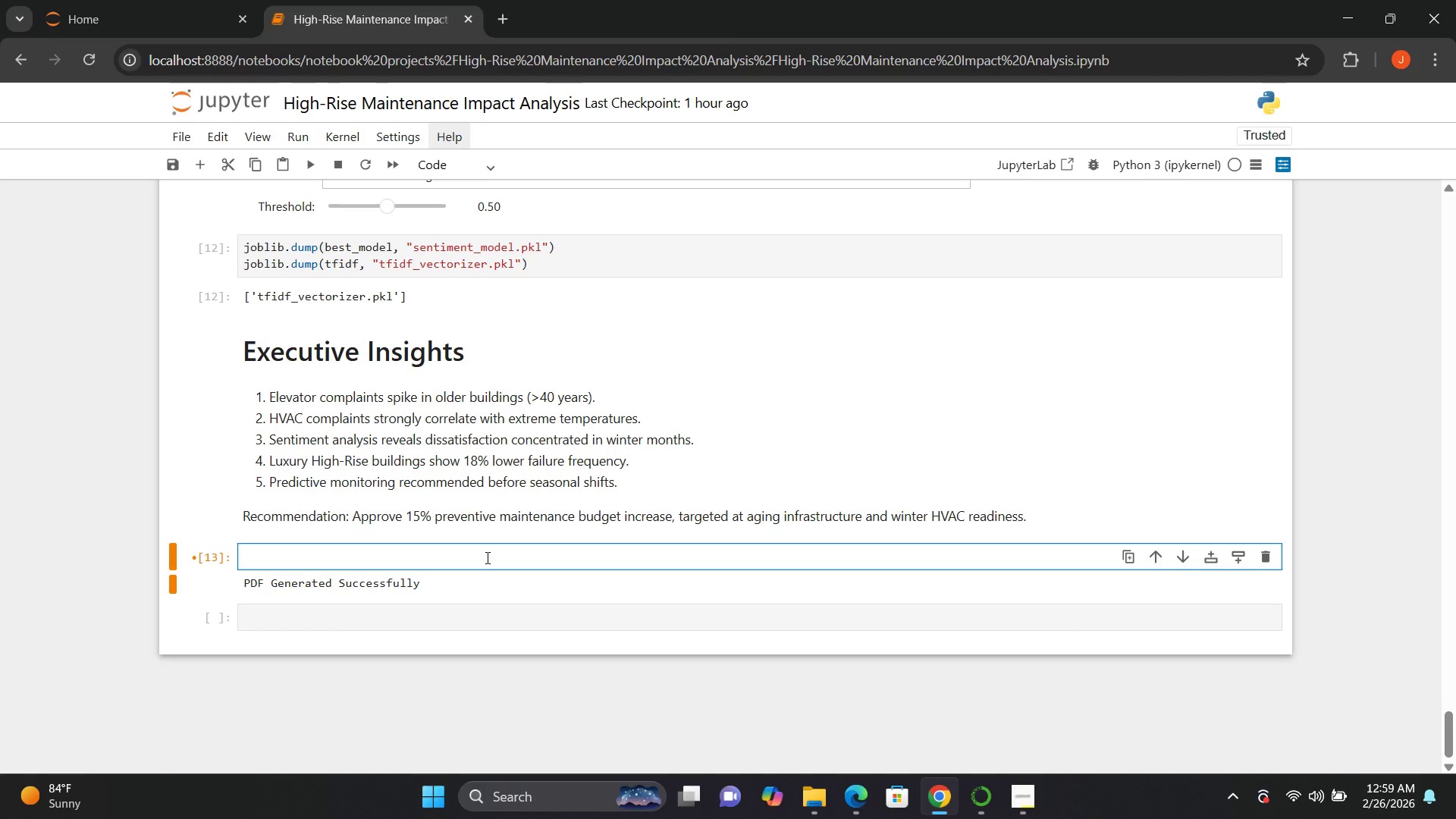 
type(import)
 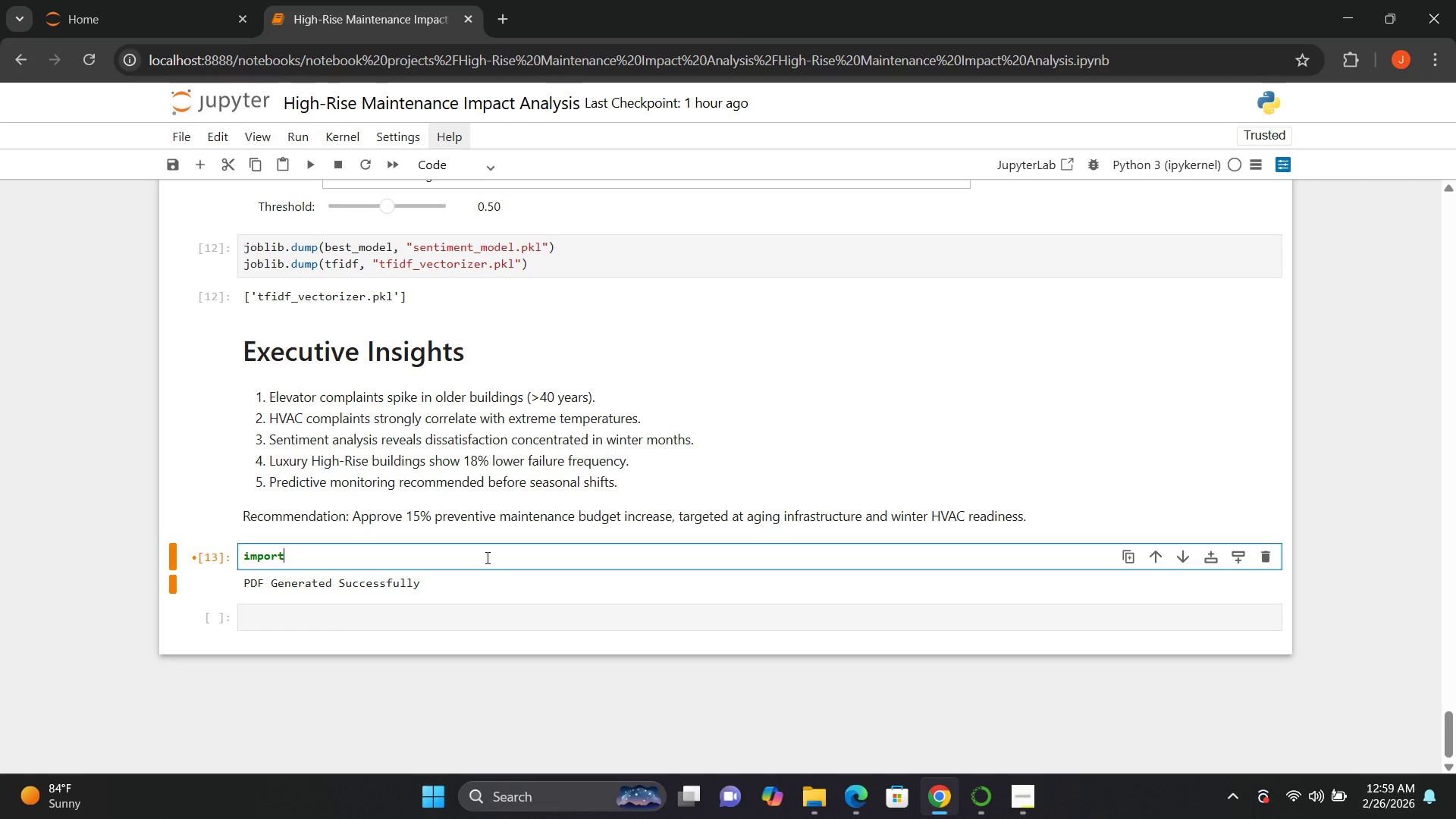 
wait(19.27)
 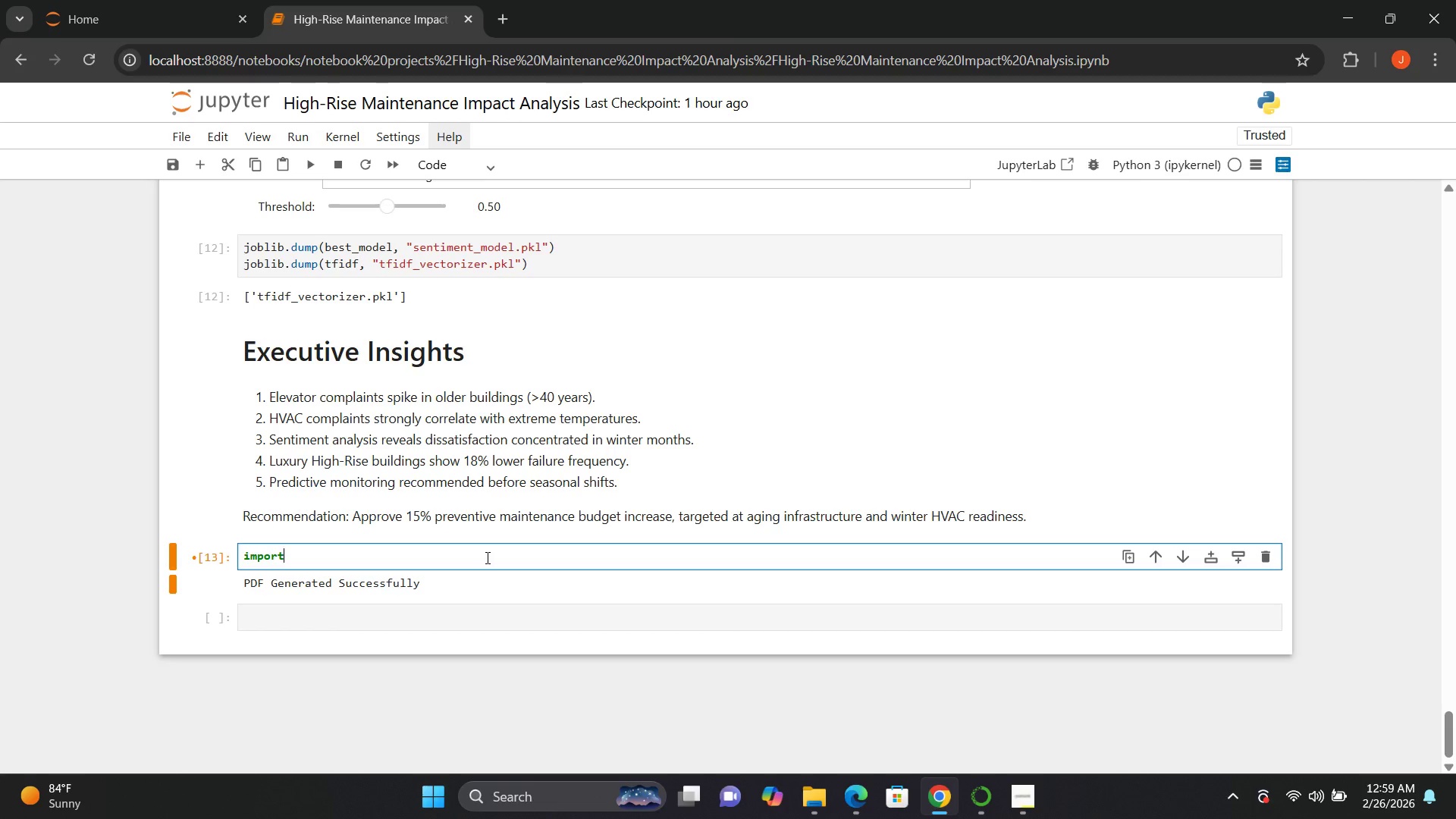 
left_click([1024, 798])